 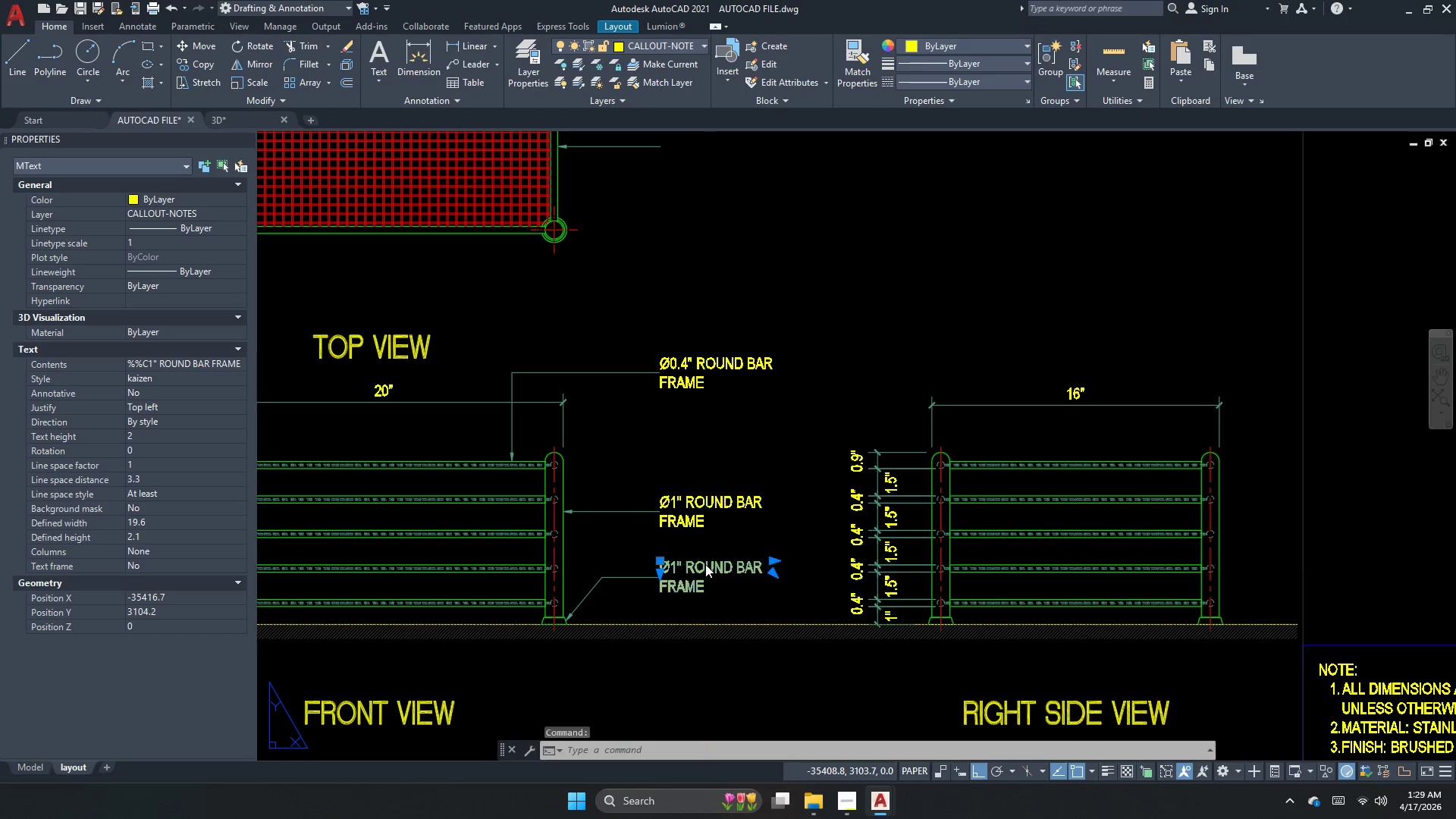 
triple_click([705, 564])
 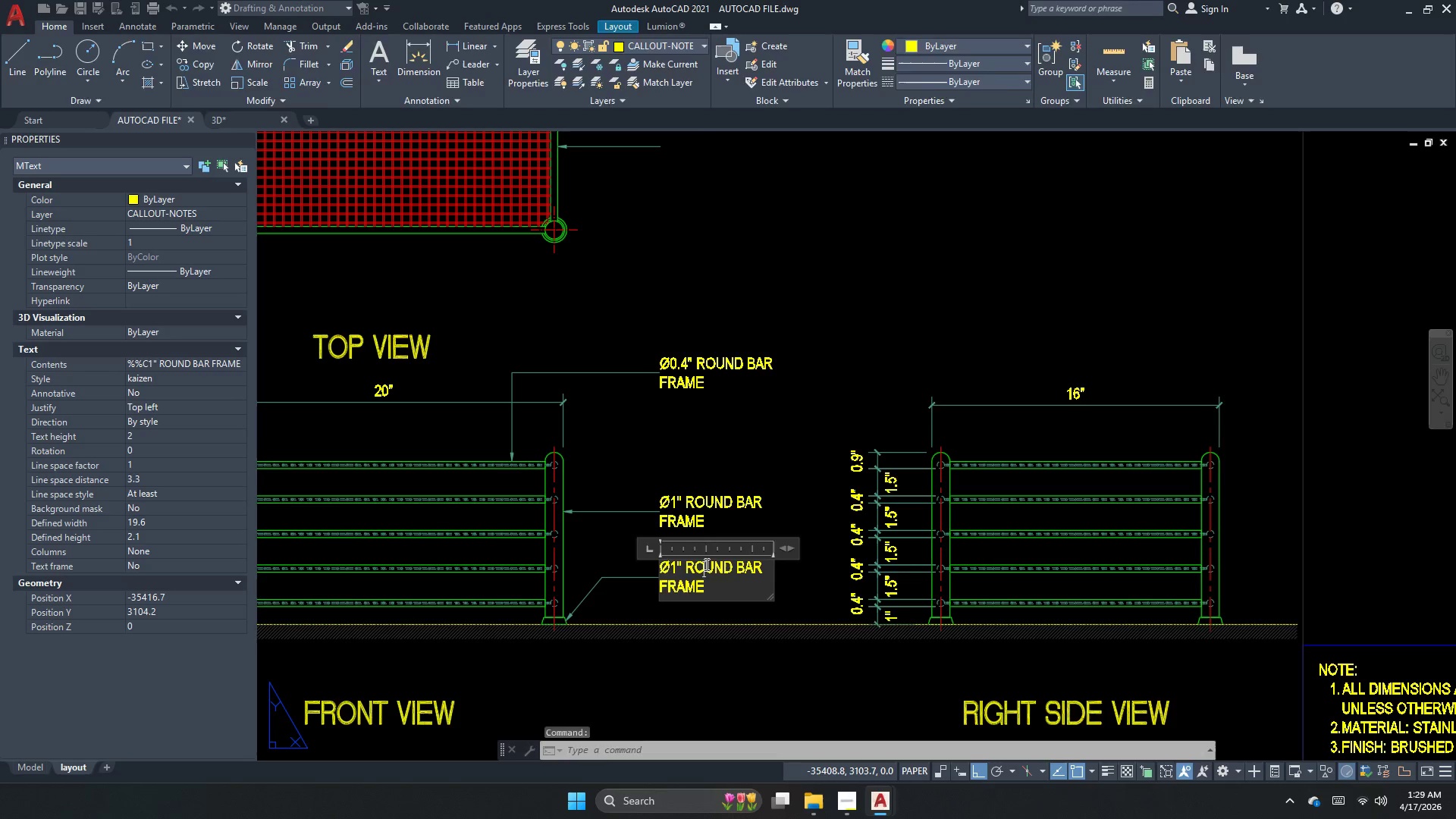 
key(Control+A)
 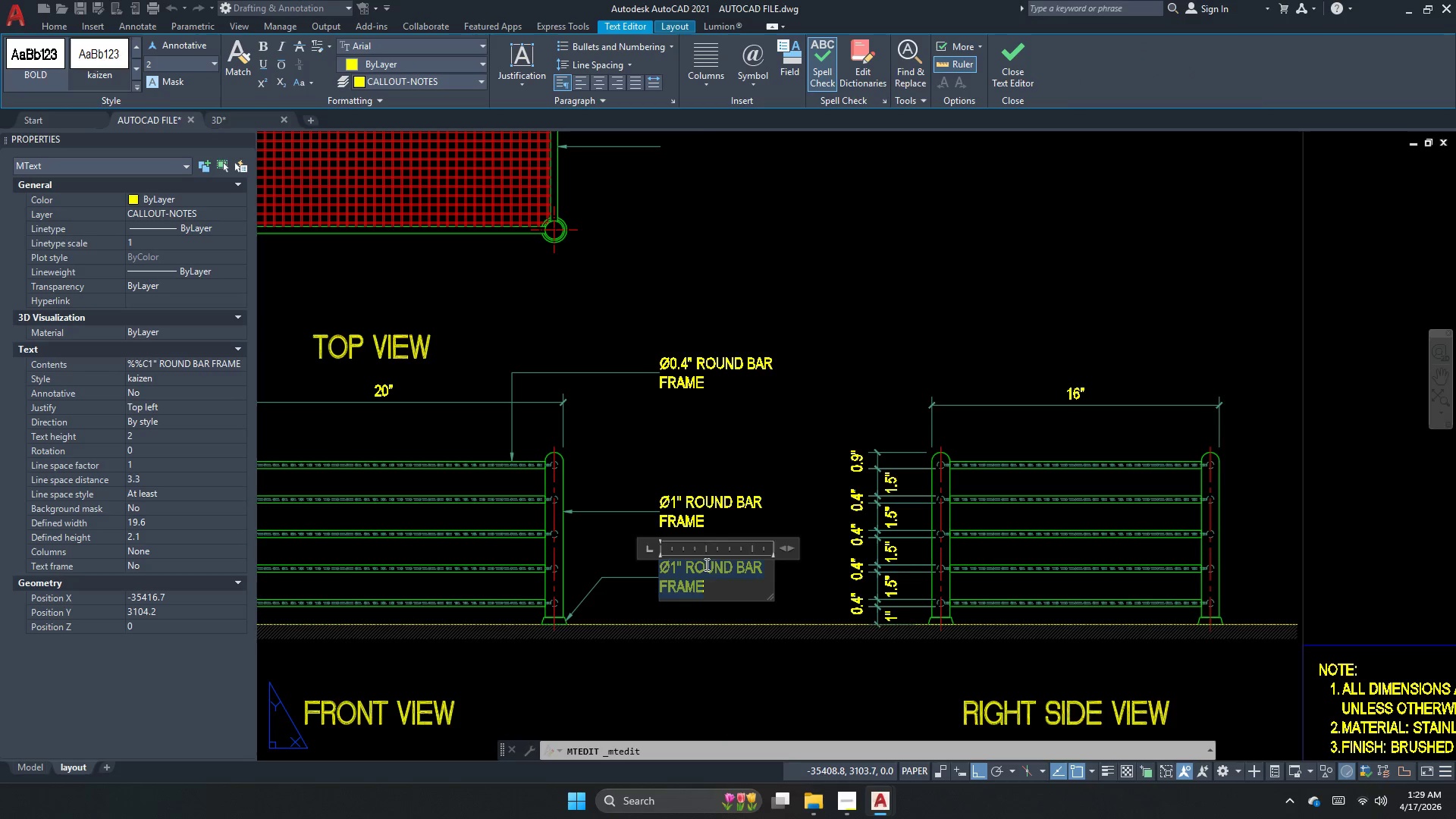 
key(Control+V)
 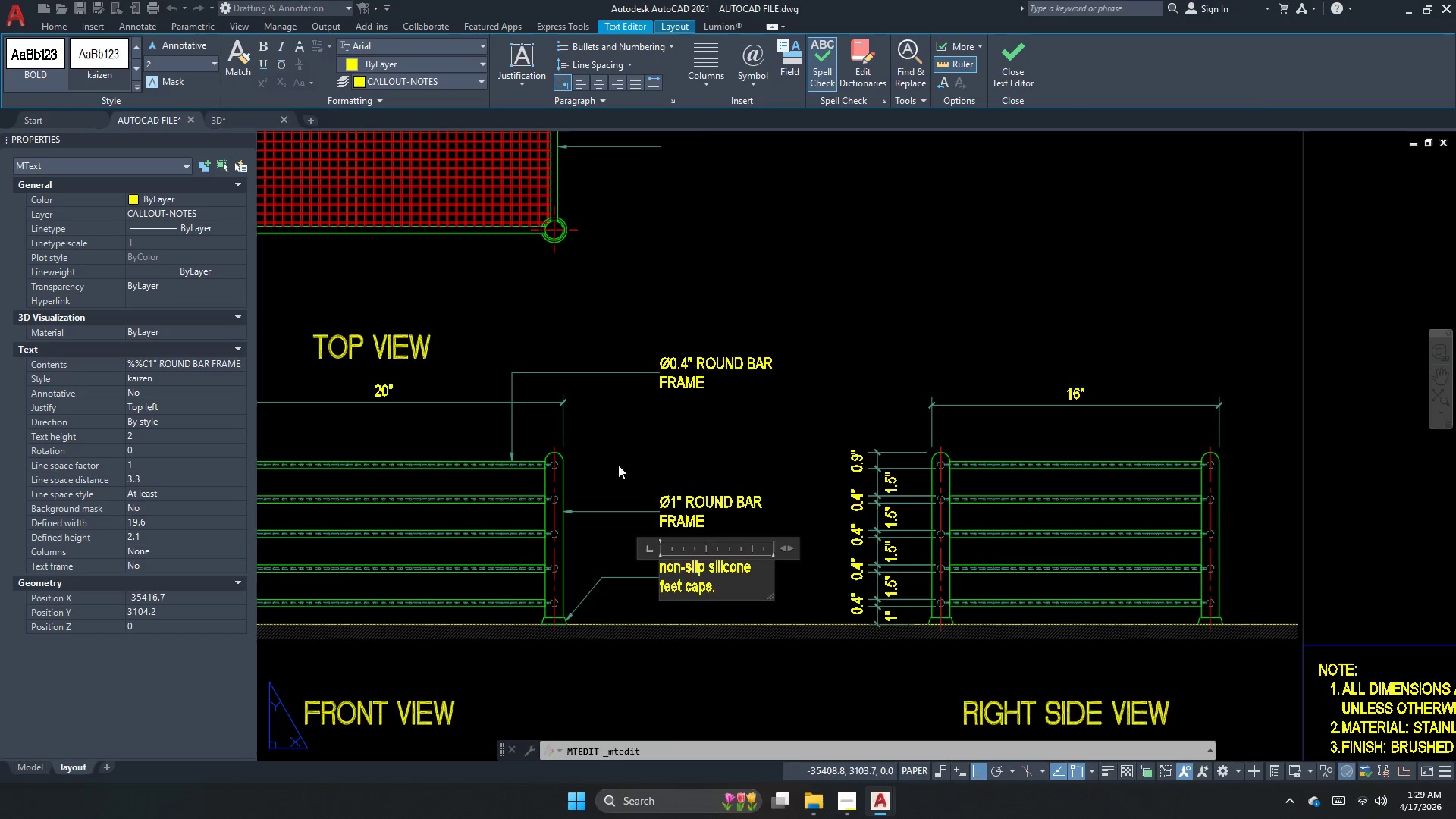 
key(Control+ControlLeft)
 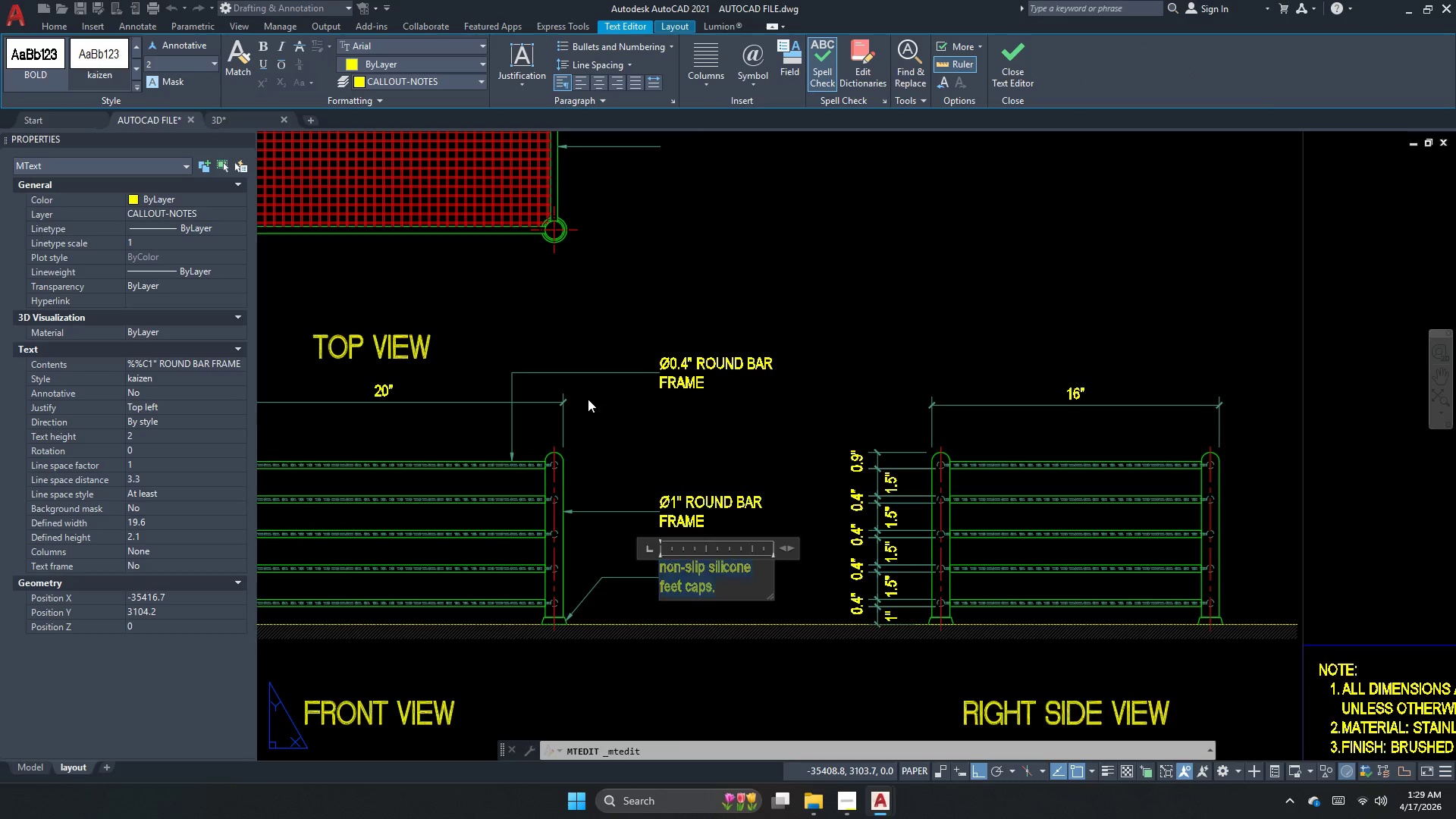 
key(Control+A)
 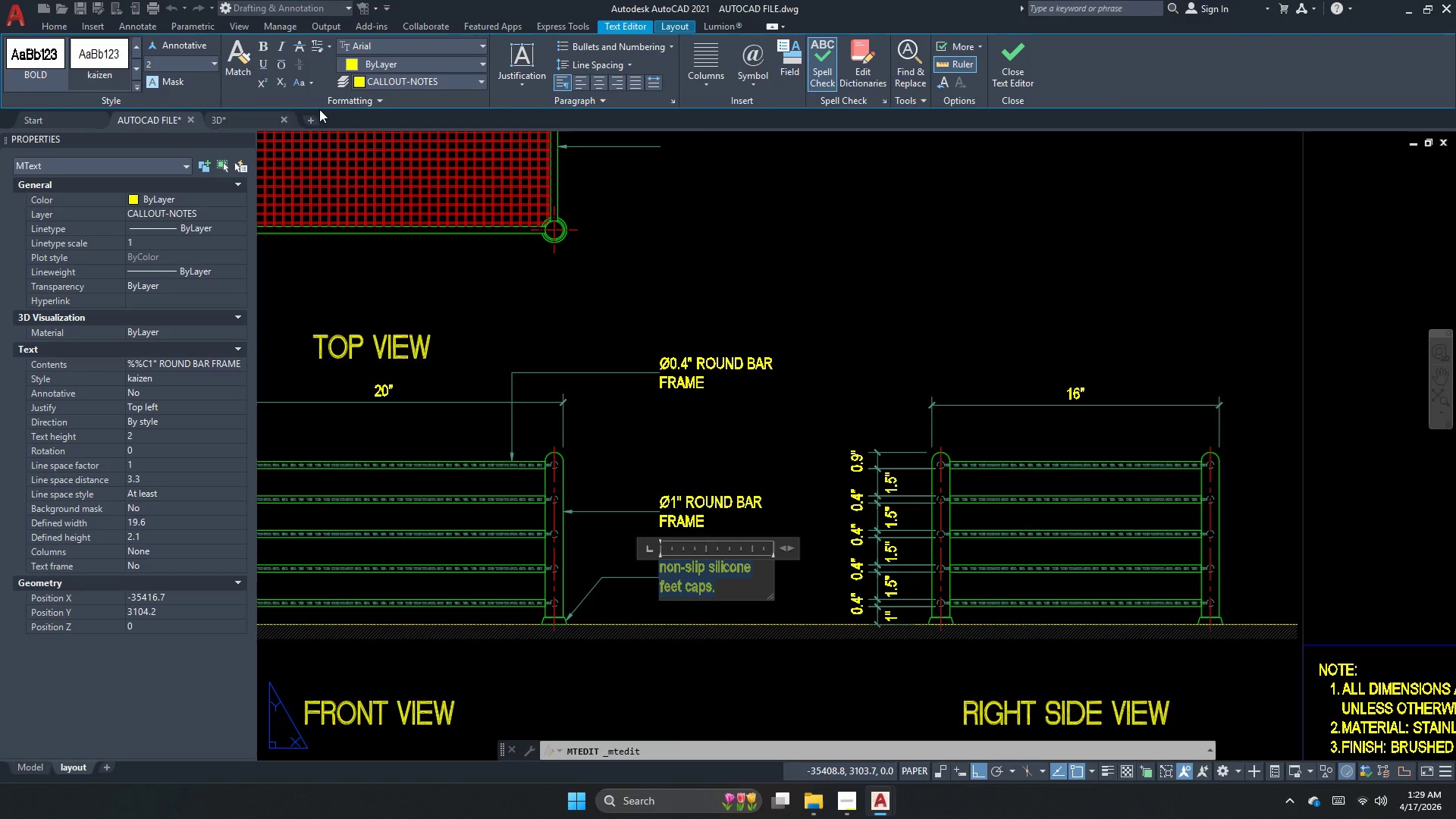 
left_click([302, 86])
 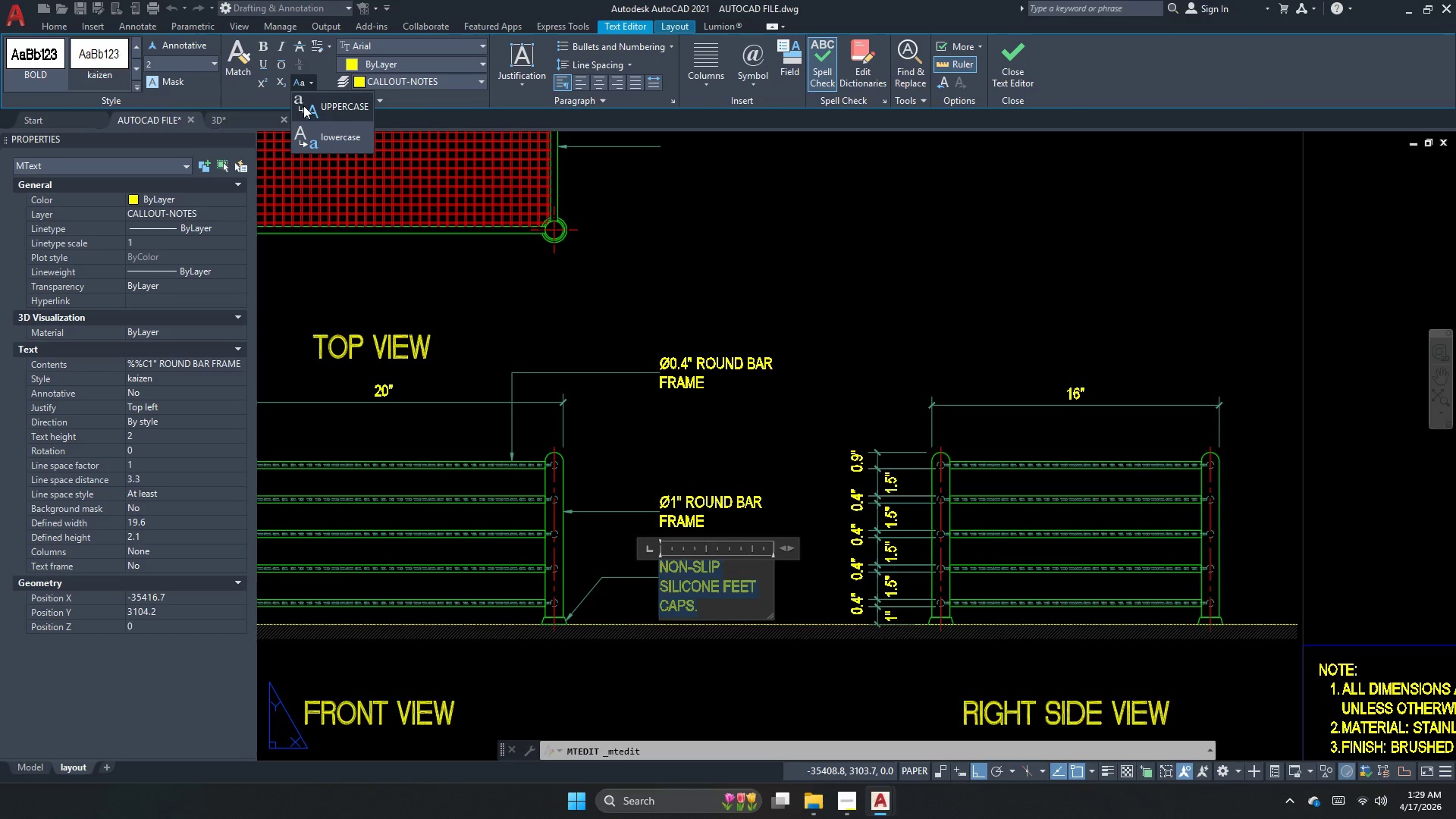 
left_click([303, 105])
 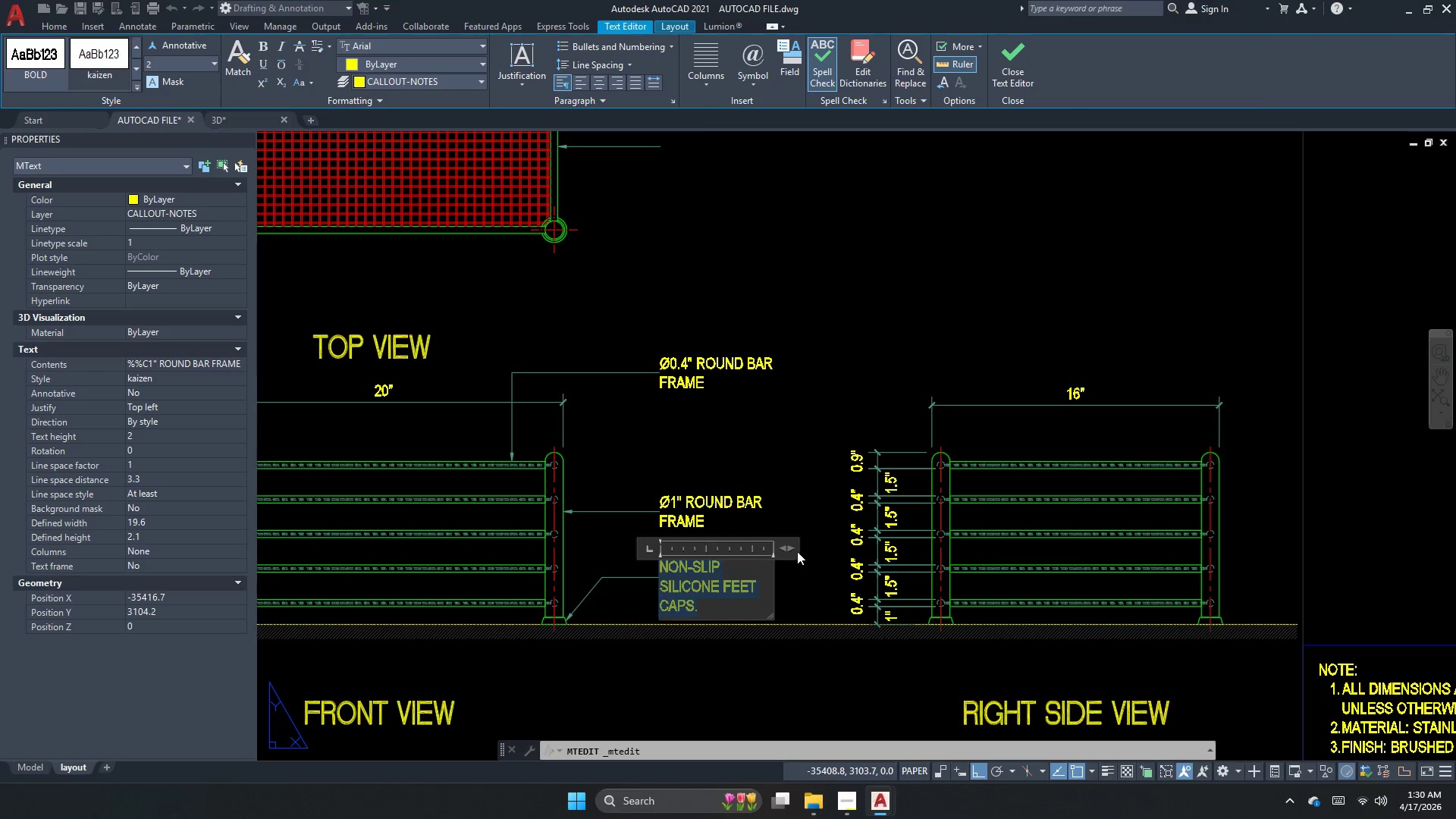 
left_click_drag(start_coordinate=[792, 549], to_coordinate=[810, 548])
 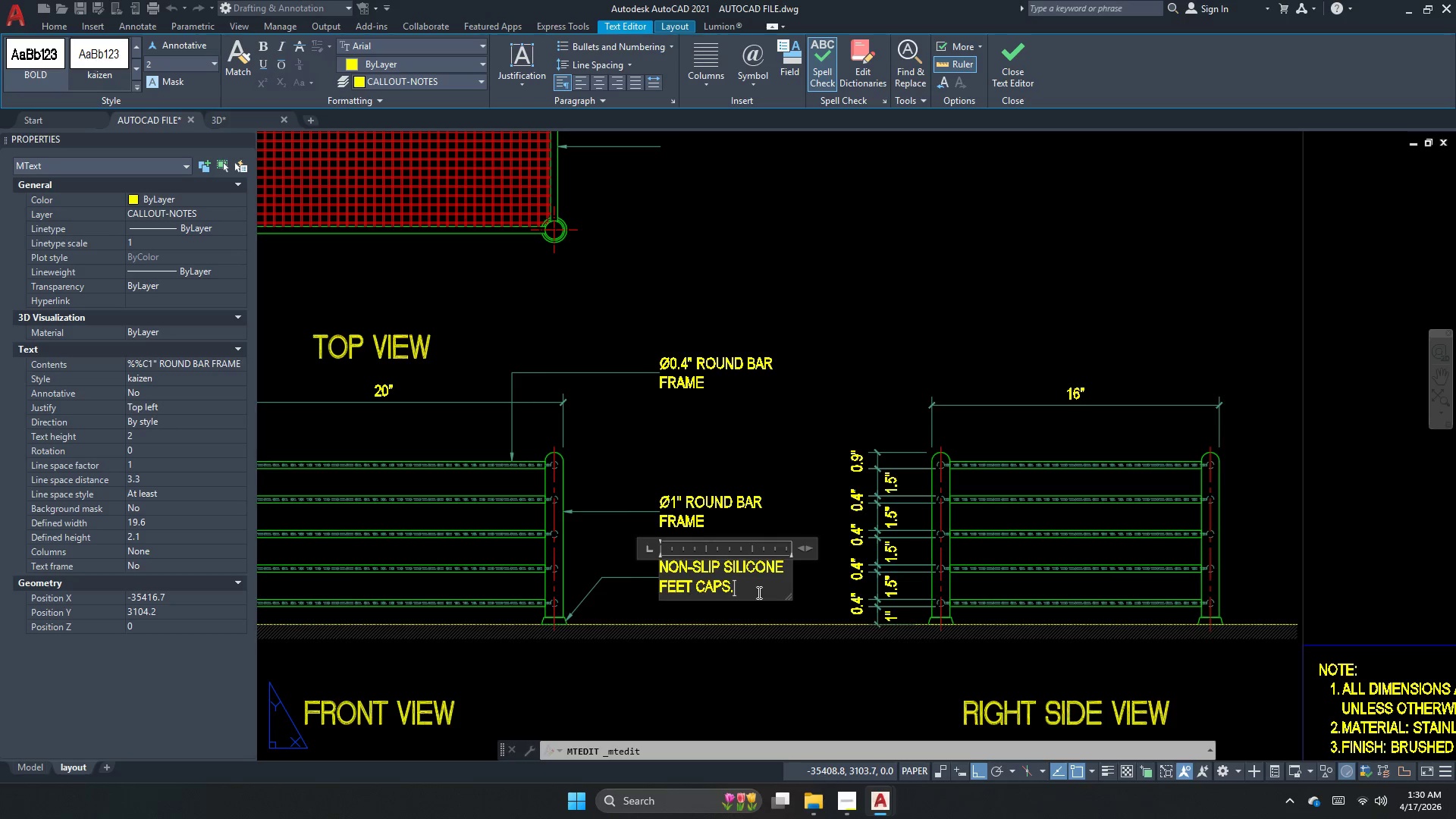 
key(Backspace)
 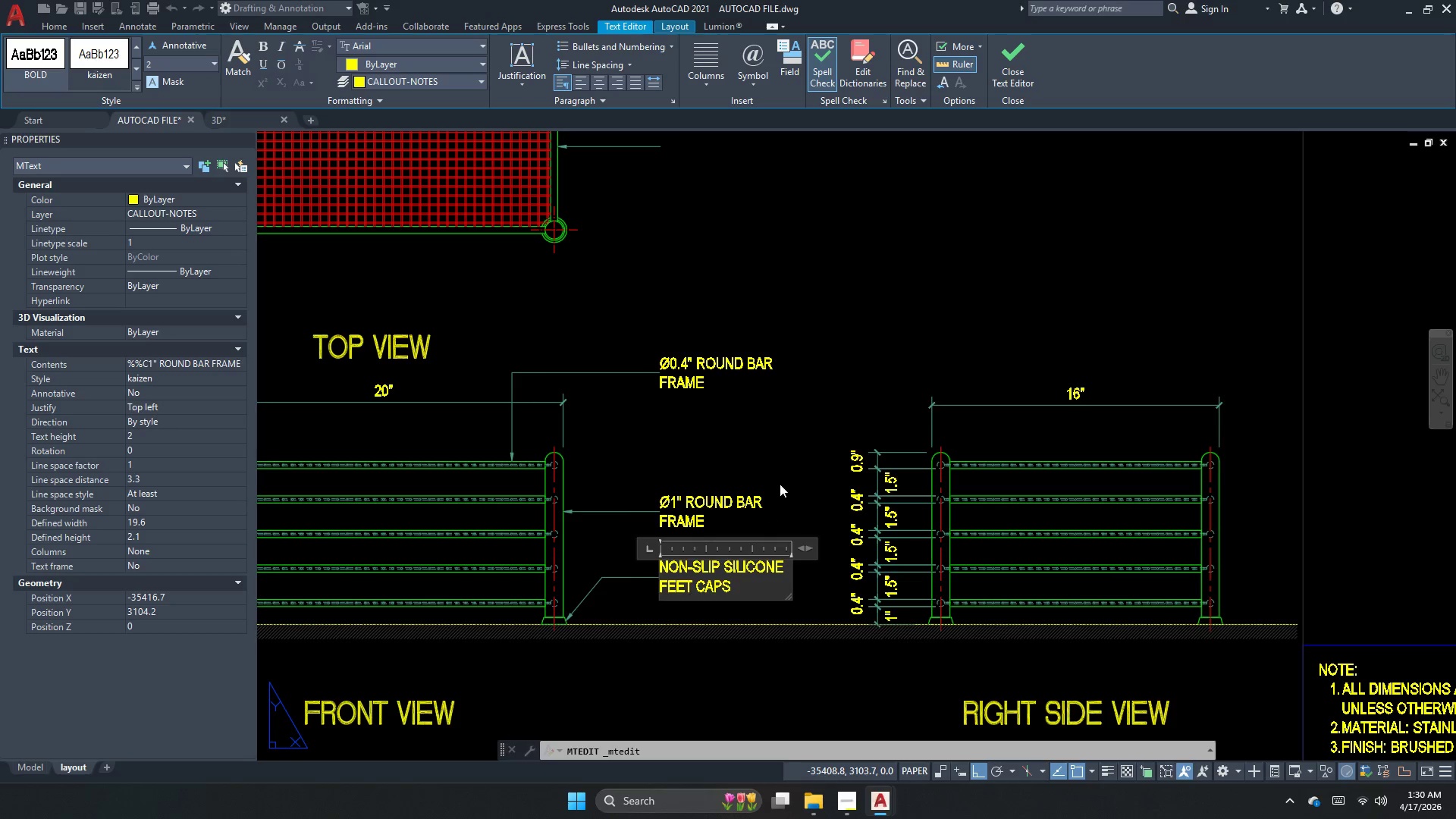 
left_click([781, 482])
 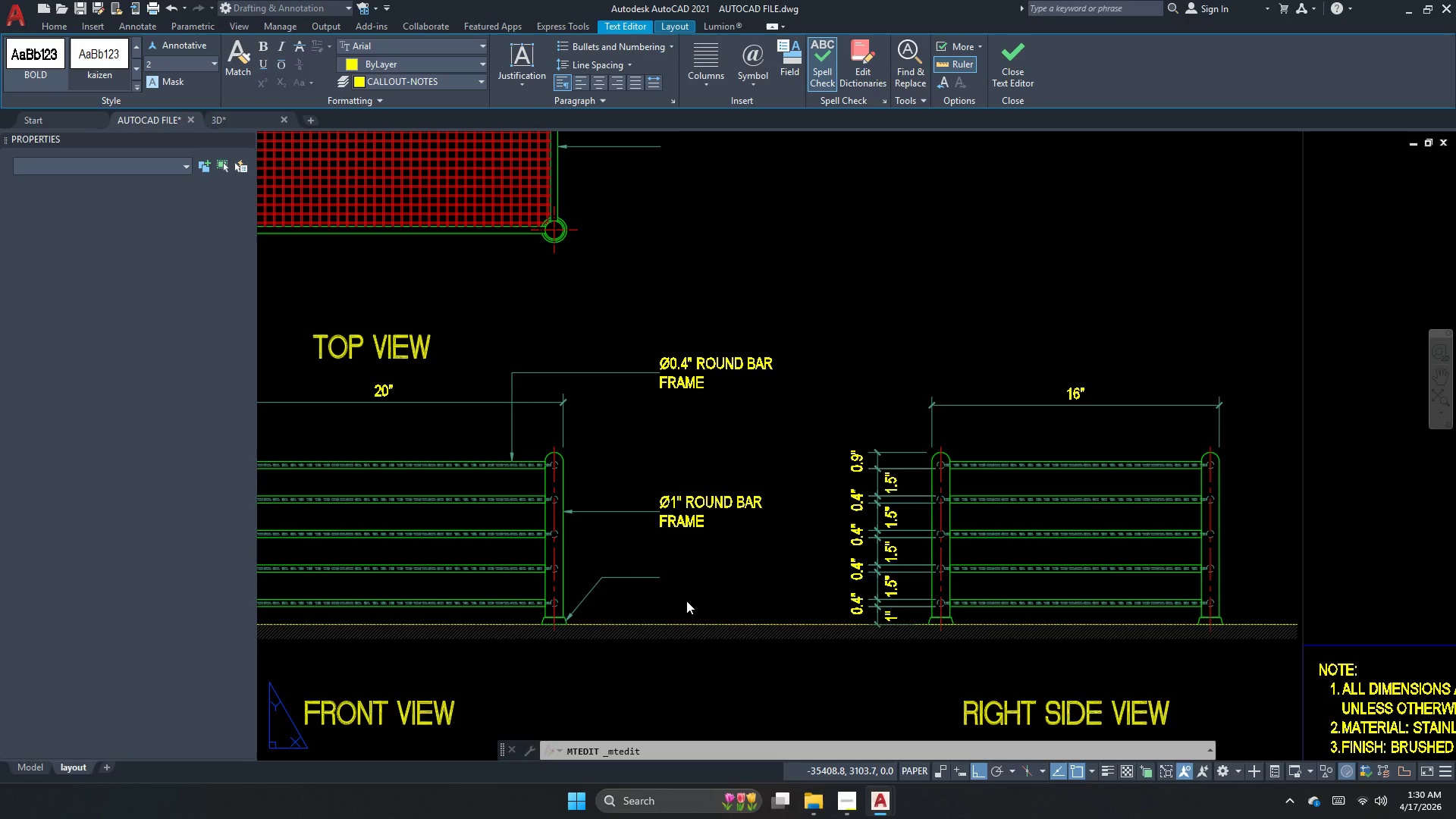 
key(Escape)
 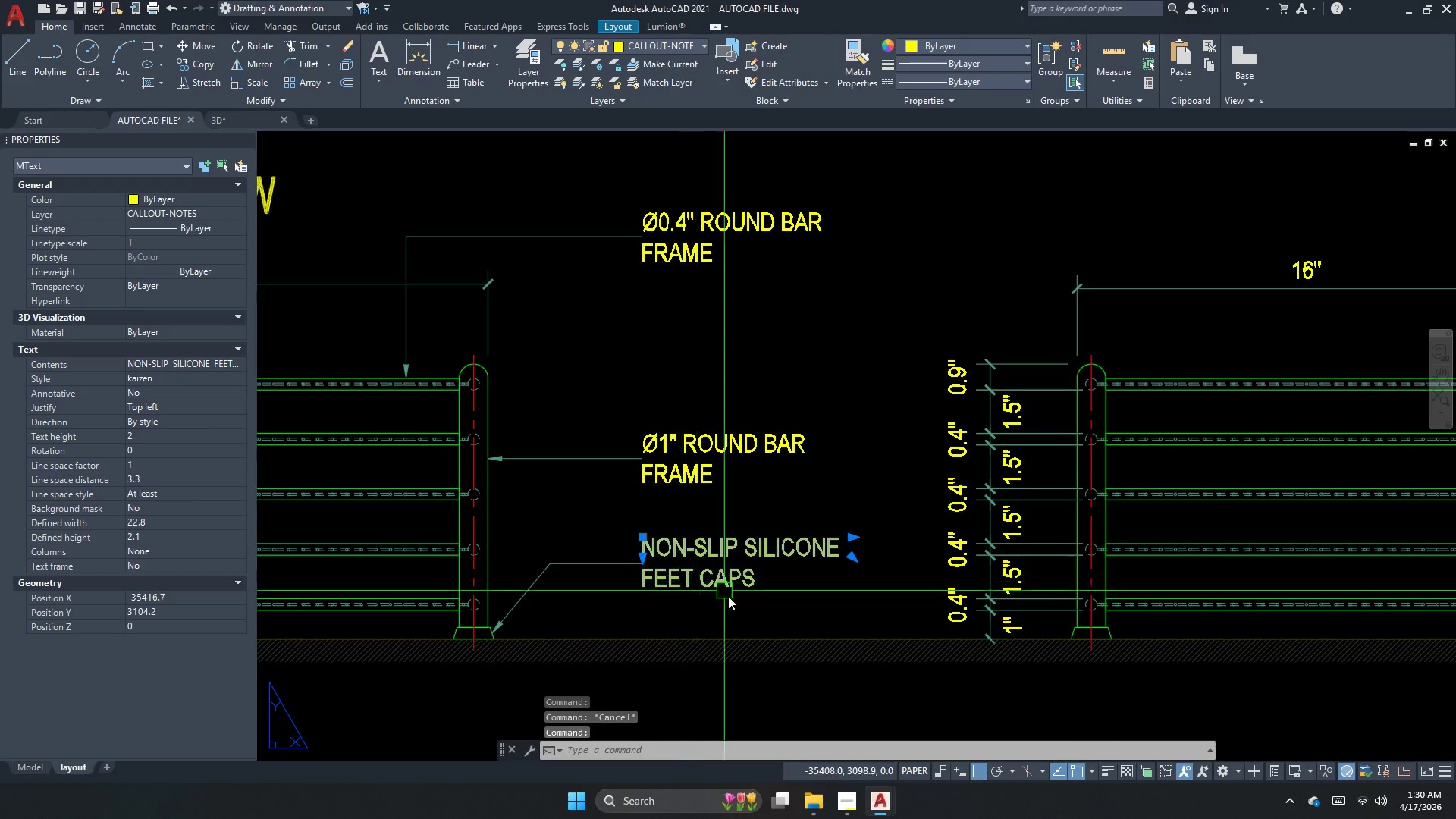 
scroll: coordinate [686, 601], scroll_direction: up, amount: 1.0
 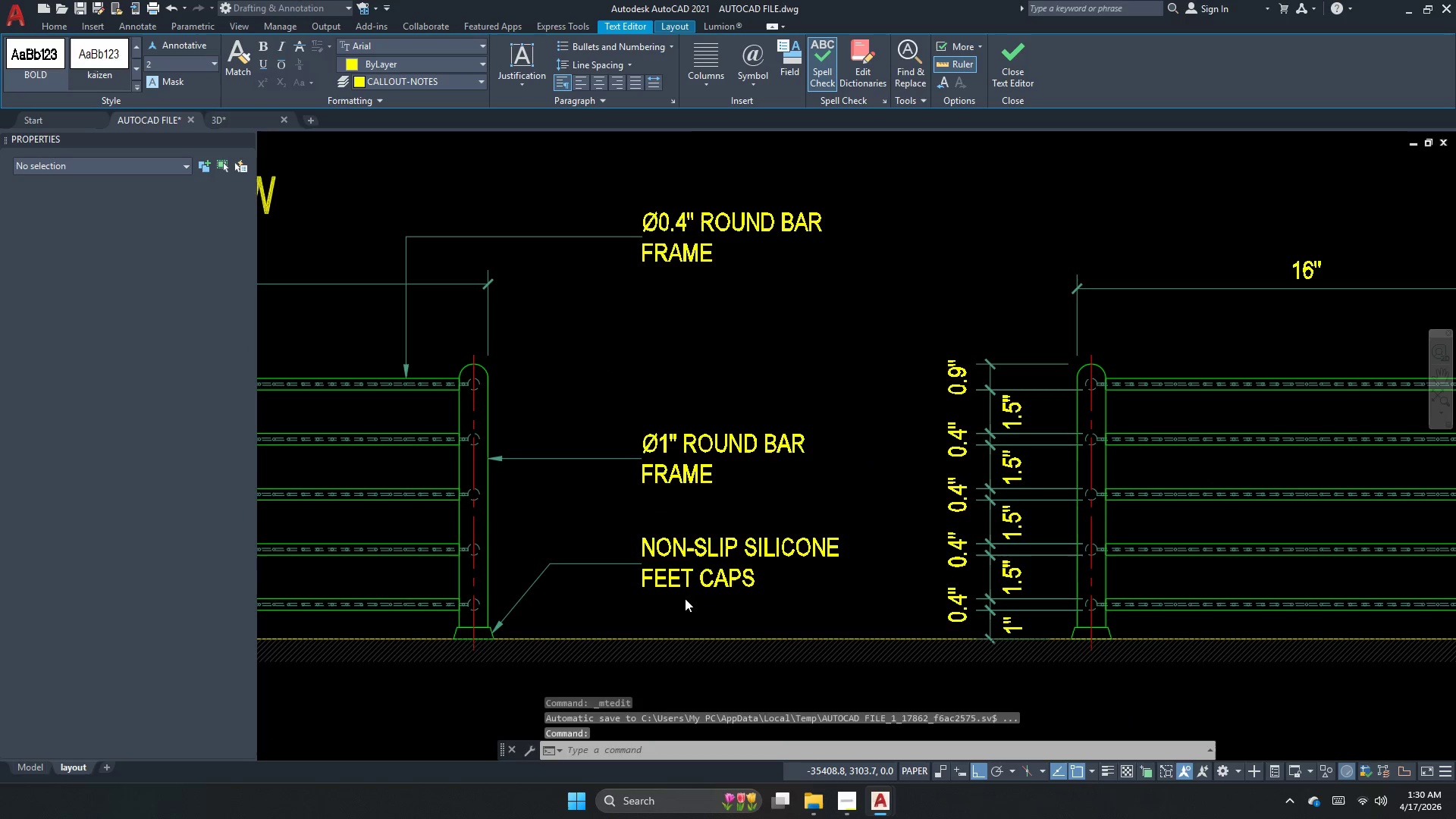 
key(Escape)
 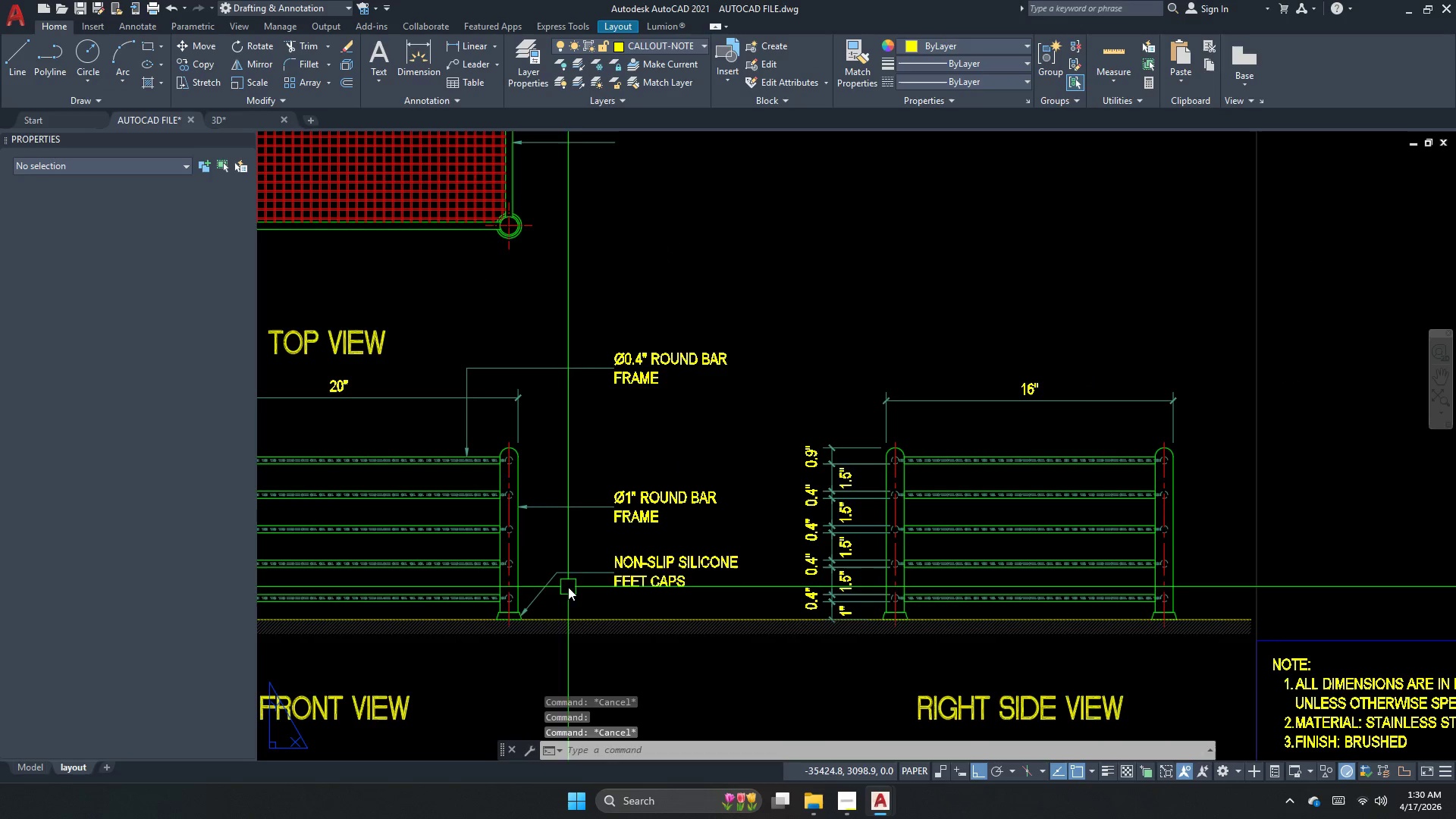 
key(Escape)
 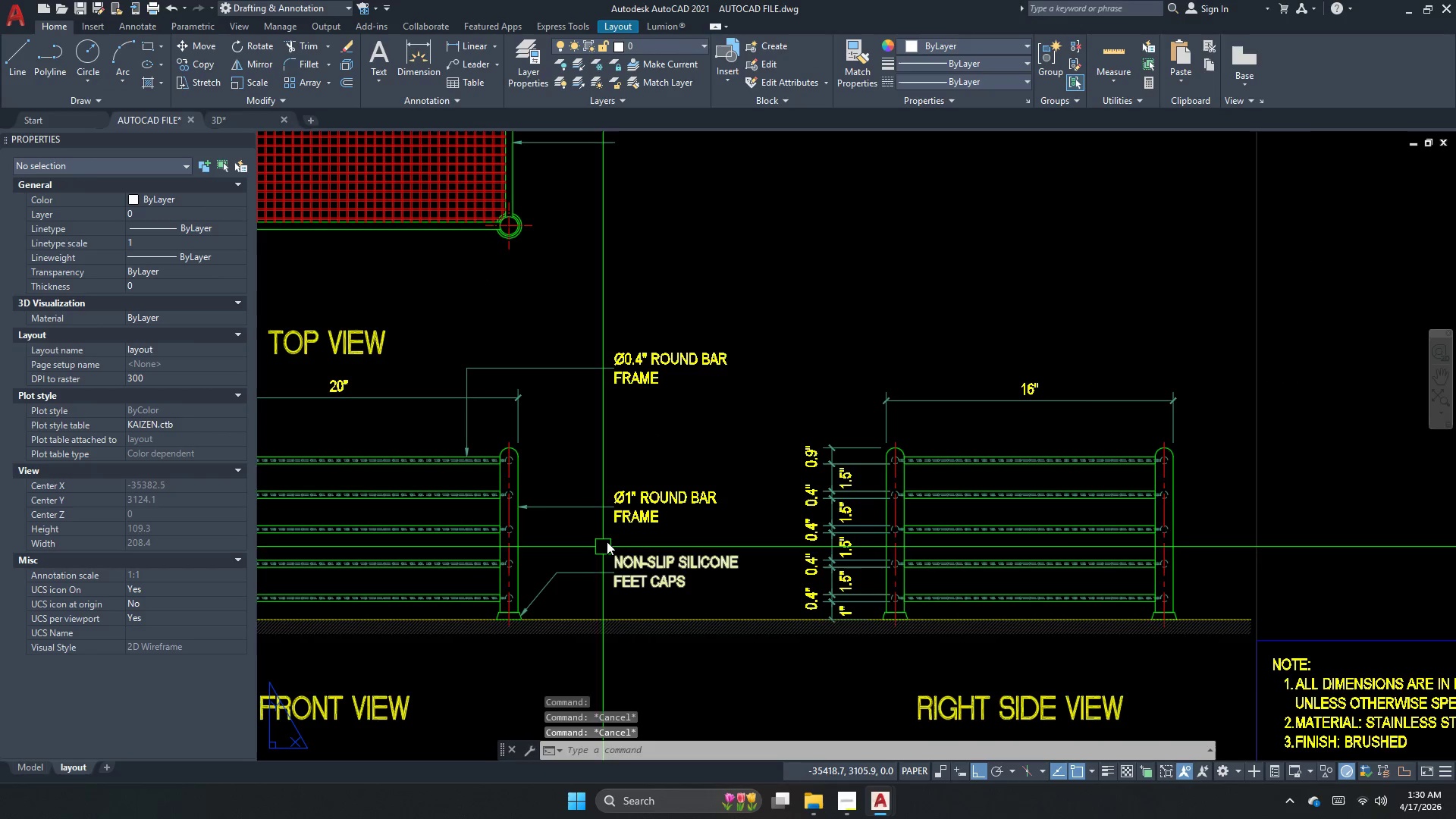 
scroll: coordinate [568, 587], scroll_direction: down, amount: 1.0
 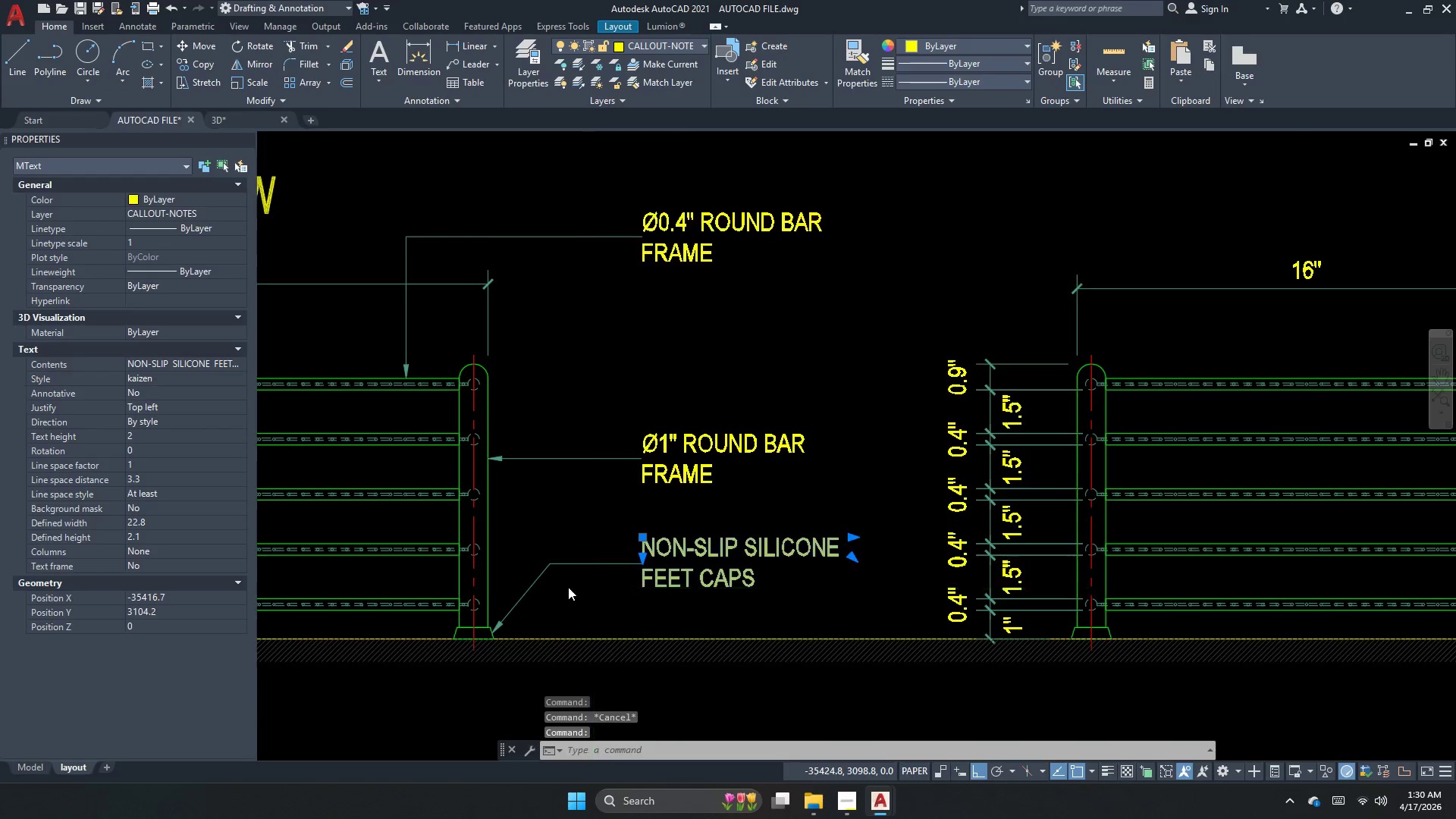 
key(Escape)
 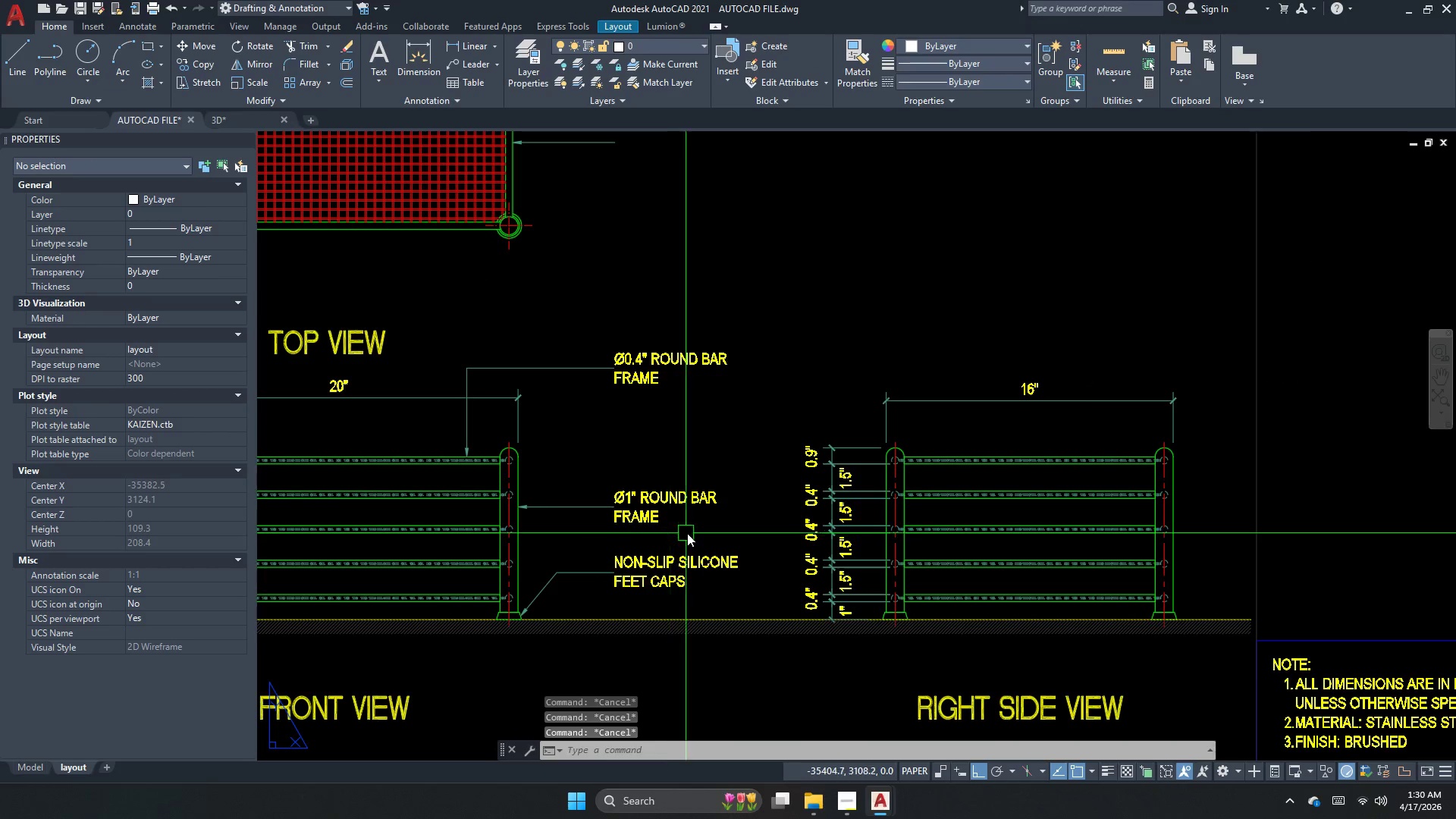 
left_click_drag(start_coordinate=[689, 533], to_coordinate=[679, 522])
 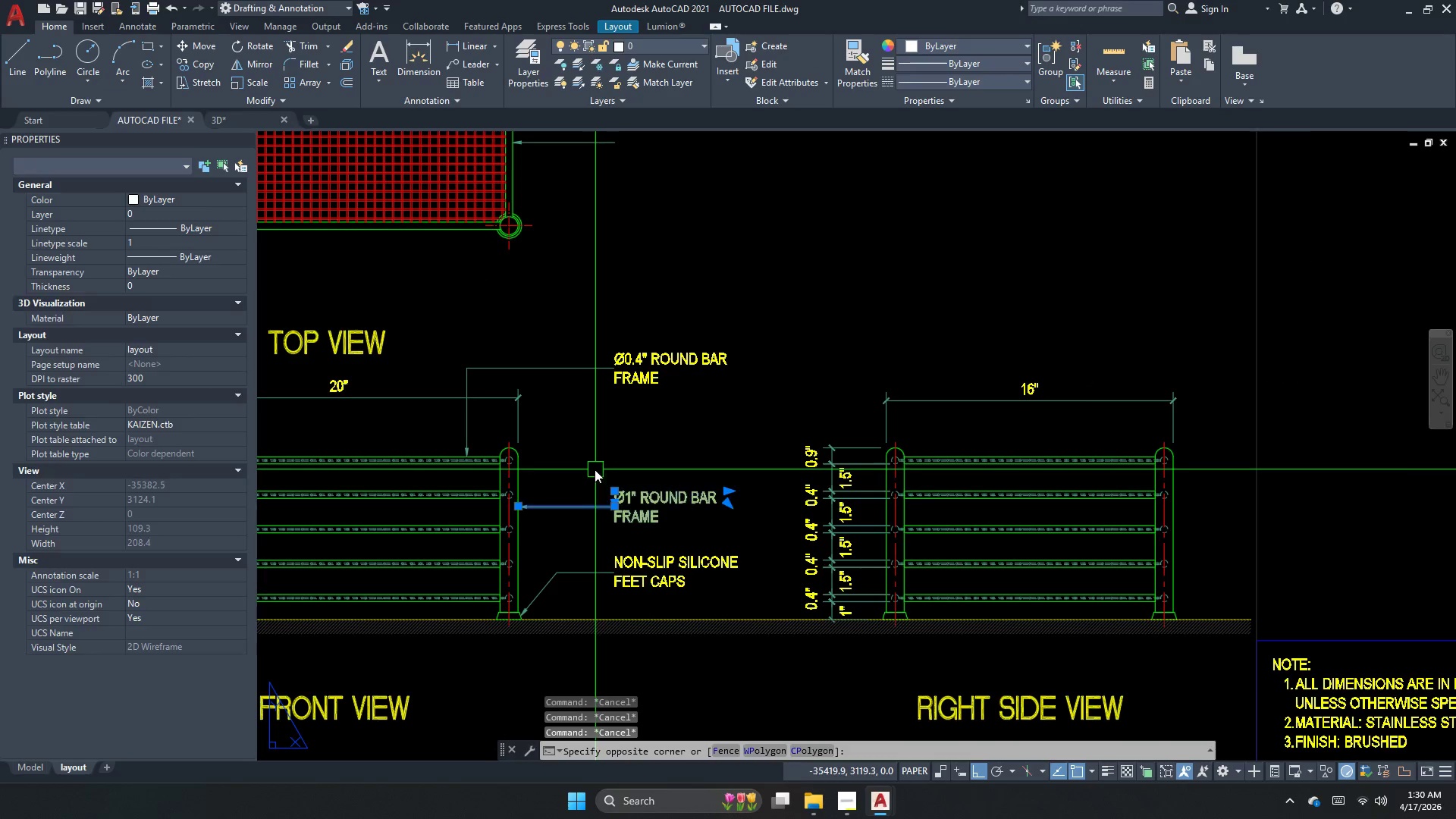 
key(M)
 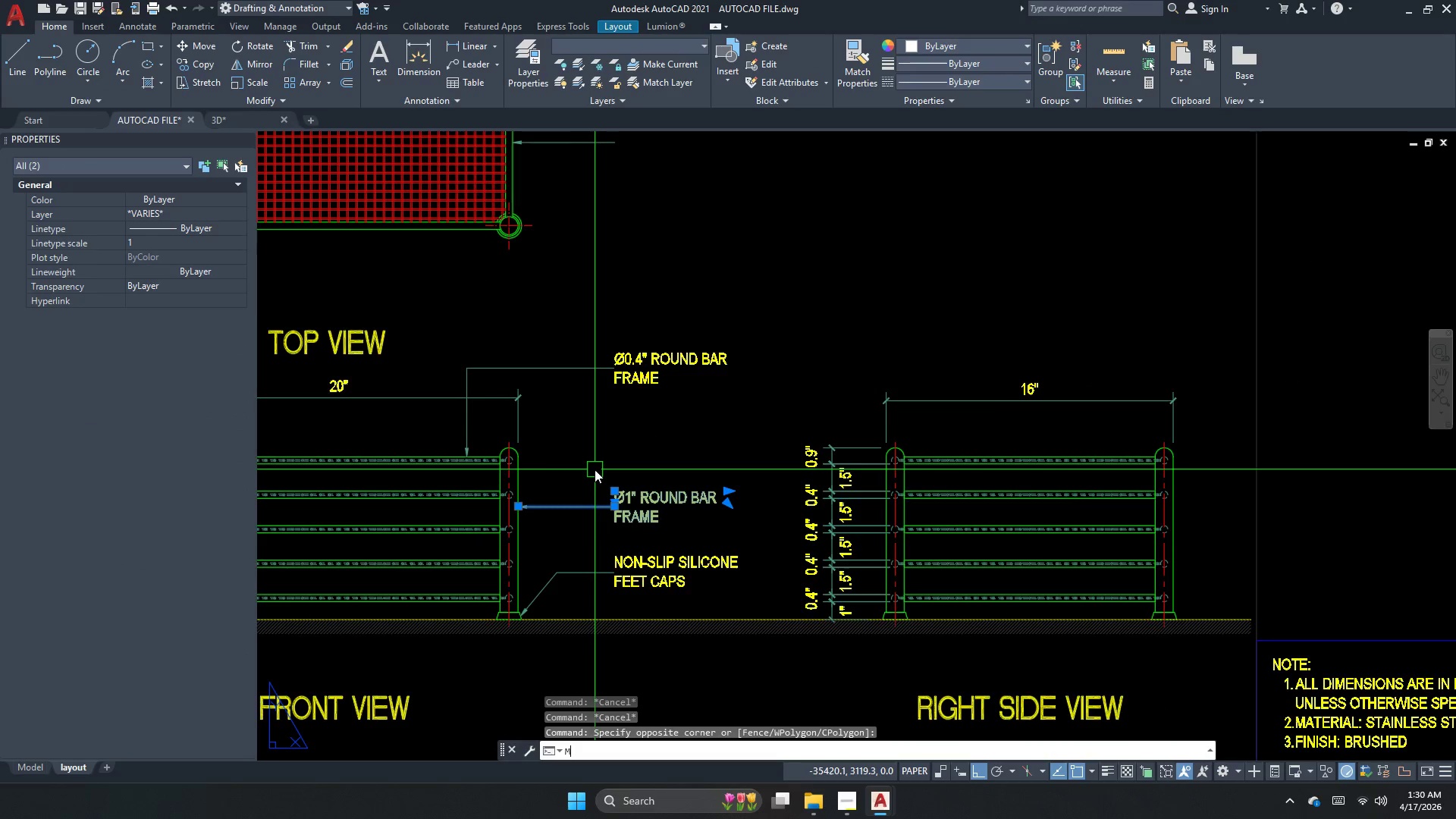 
key(Space)
 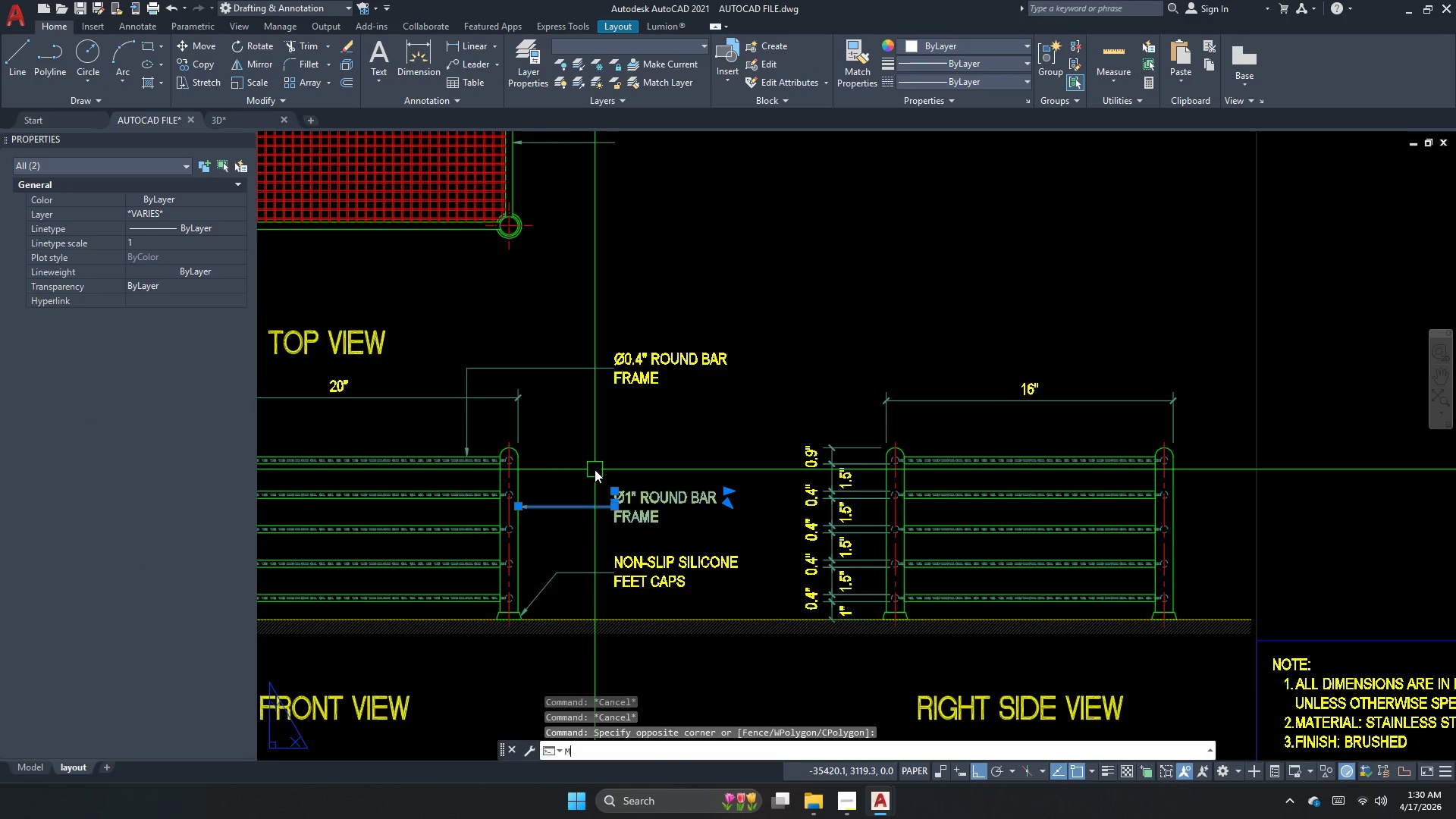 
left_click([597, 472])
 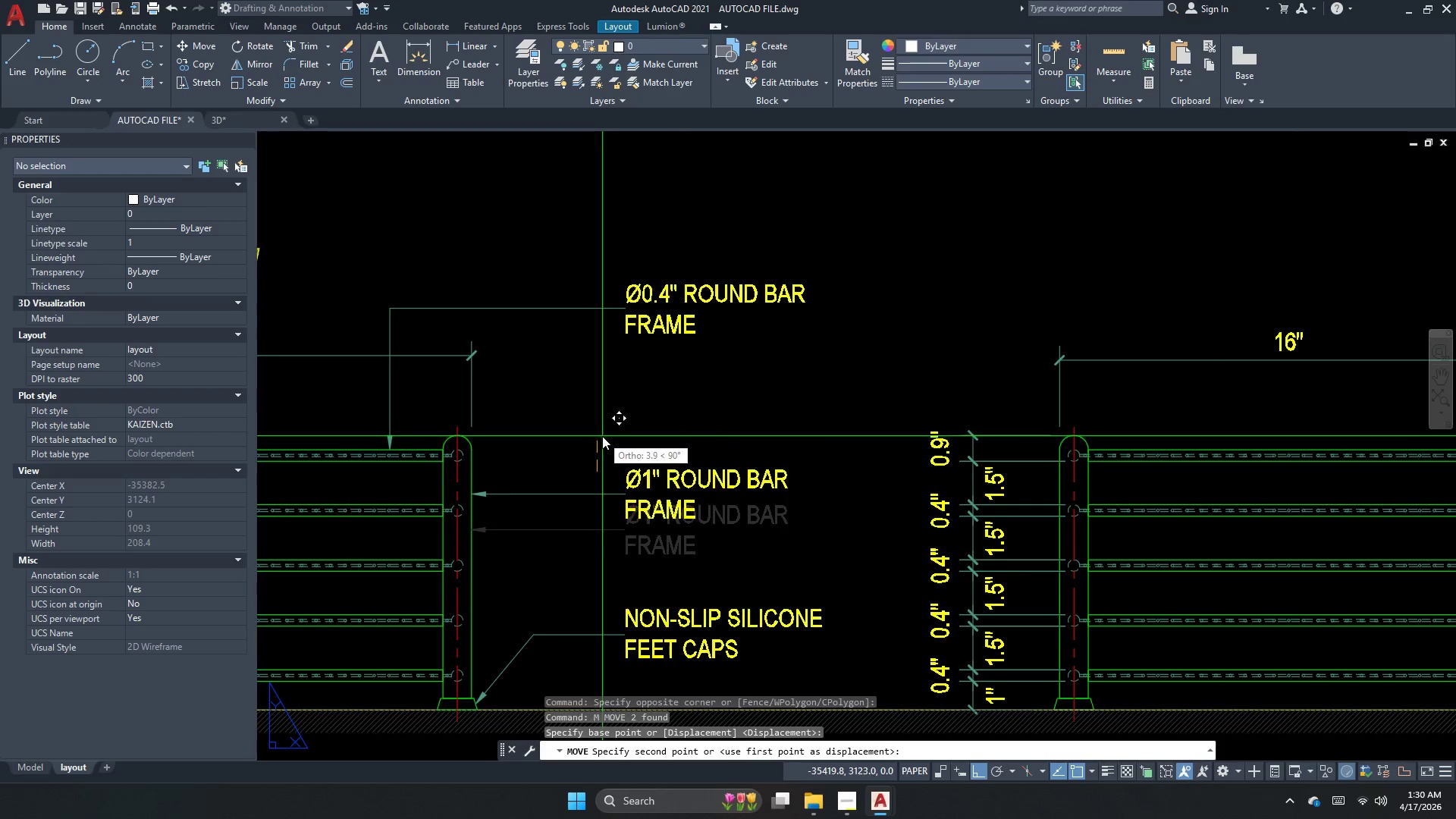 
scroll: coordinate [595, 469], scroll_direction: up, amount: 1.0
 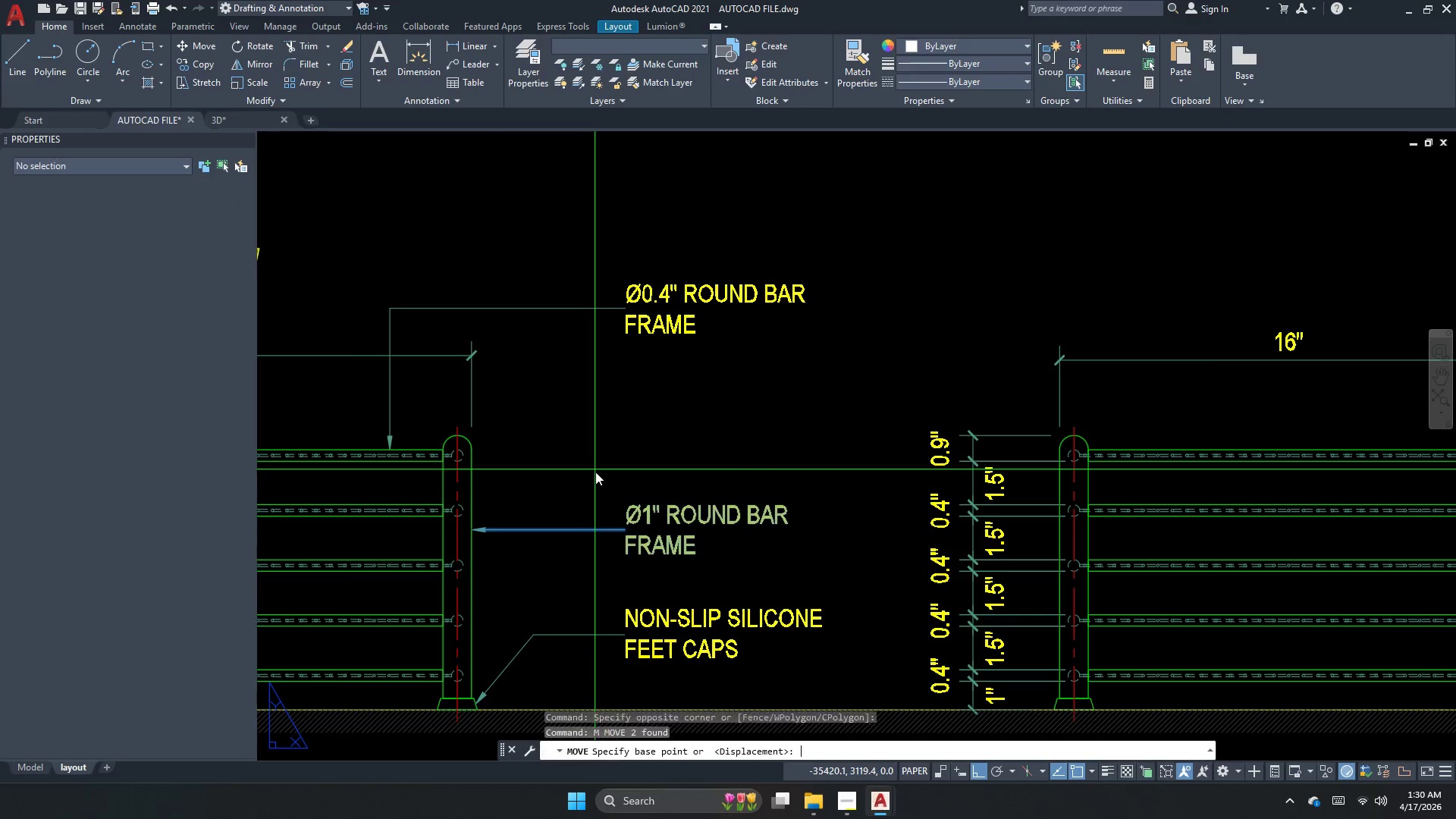 
left_click([602, 436])
 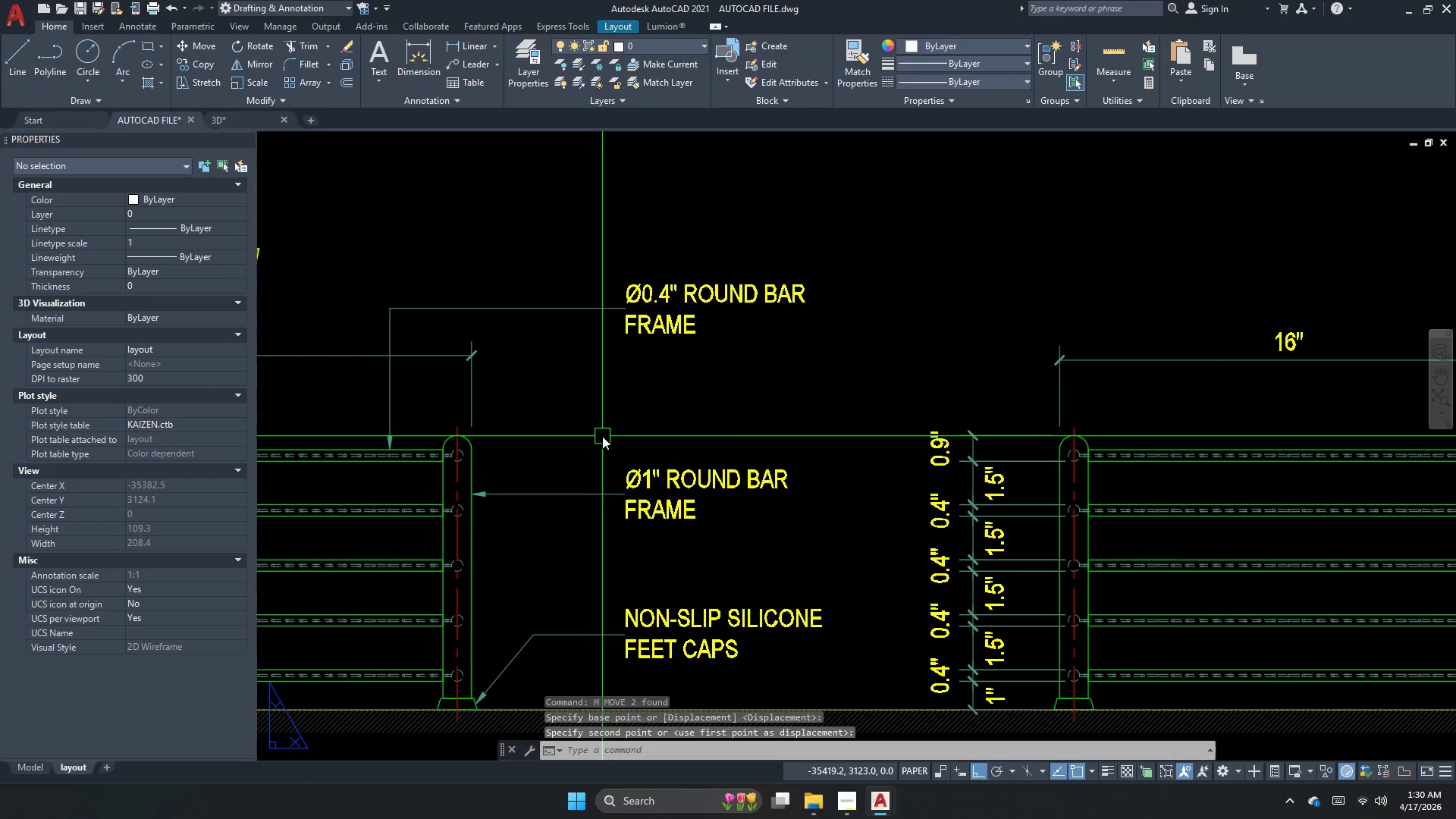 
key(Escape)
 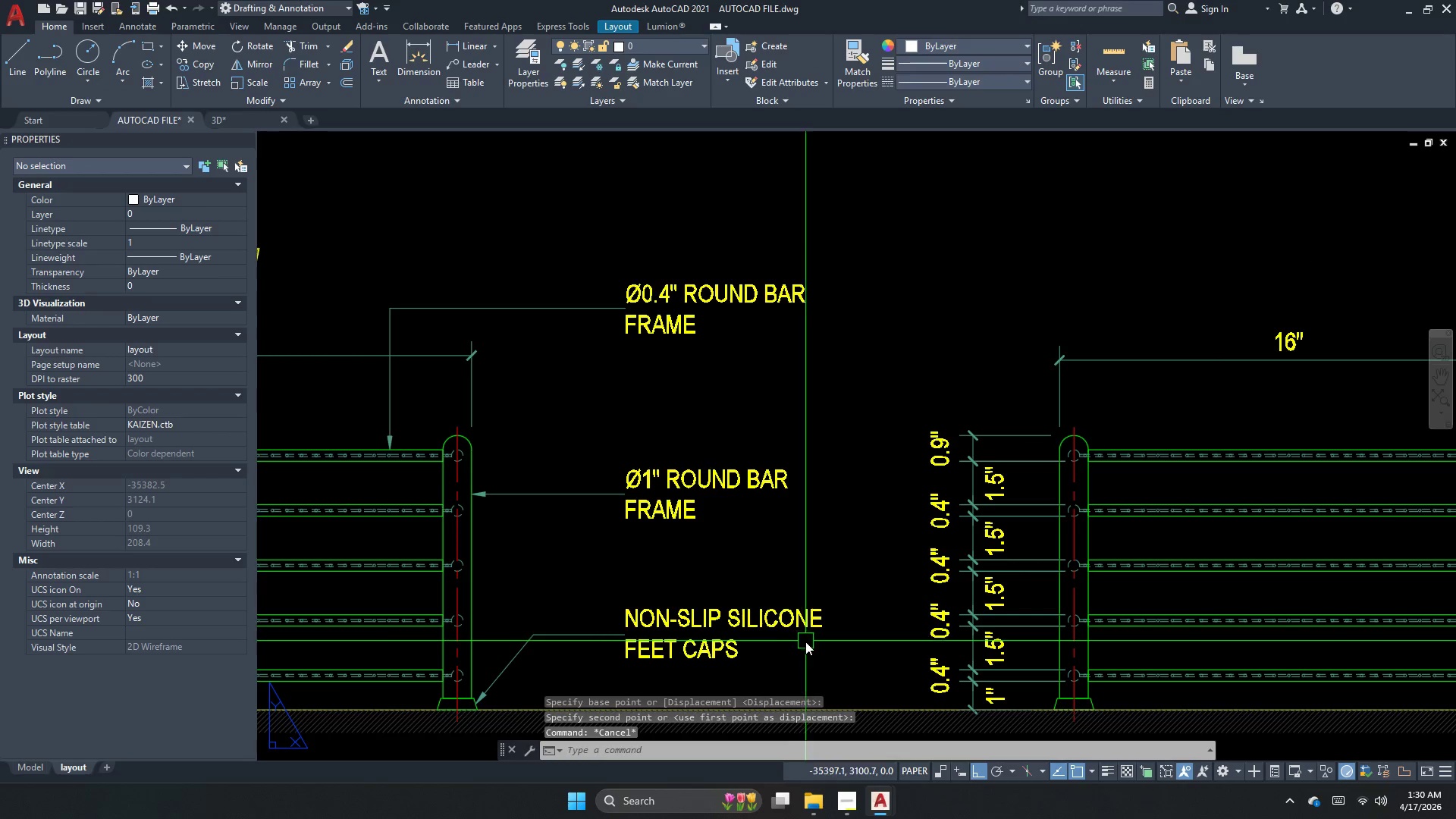 
key(S)
 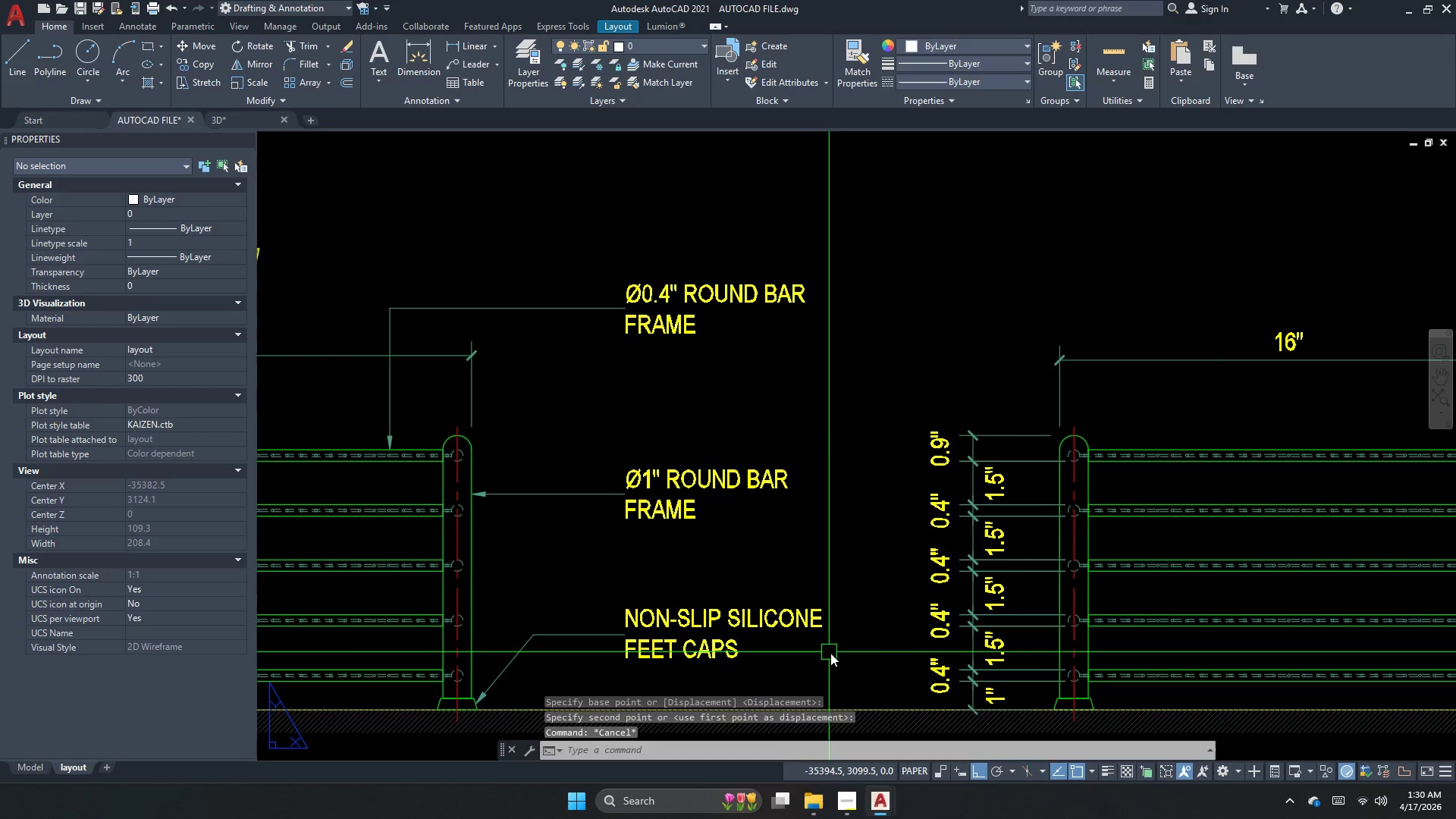 
key(Space)
 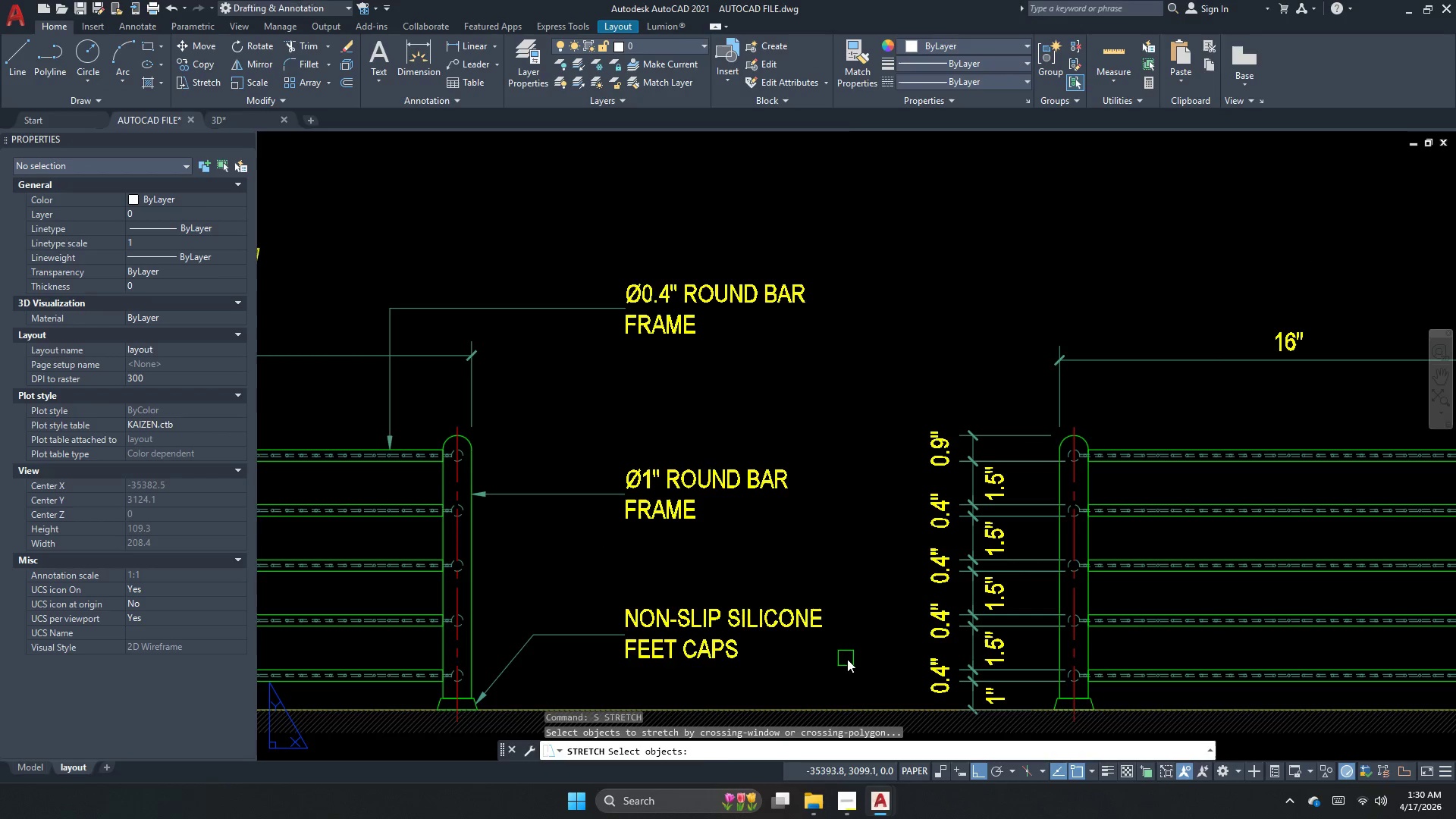 
left_click_drag(start_coordinate=[848, 660], to_coordinate=[801, 643])
 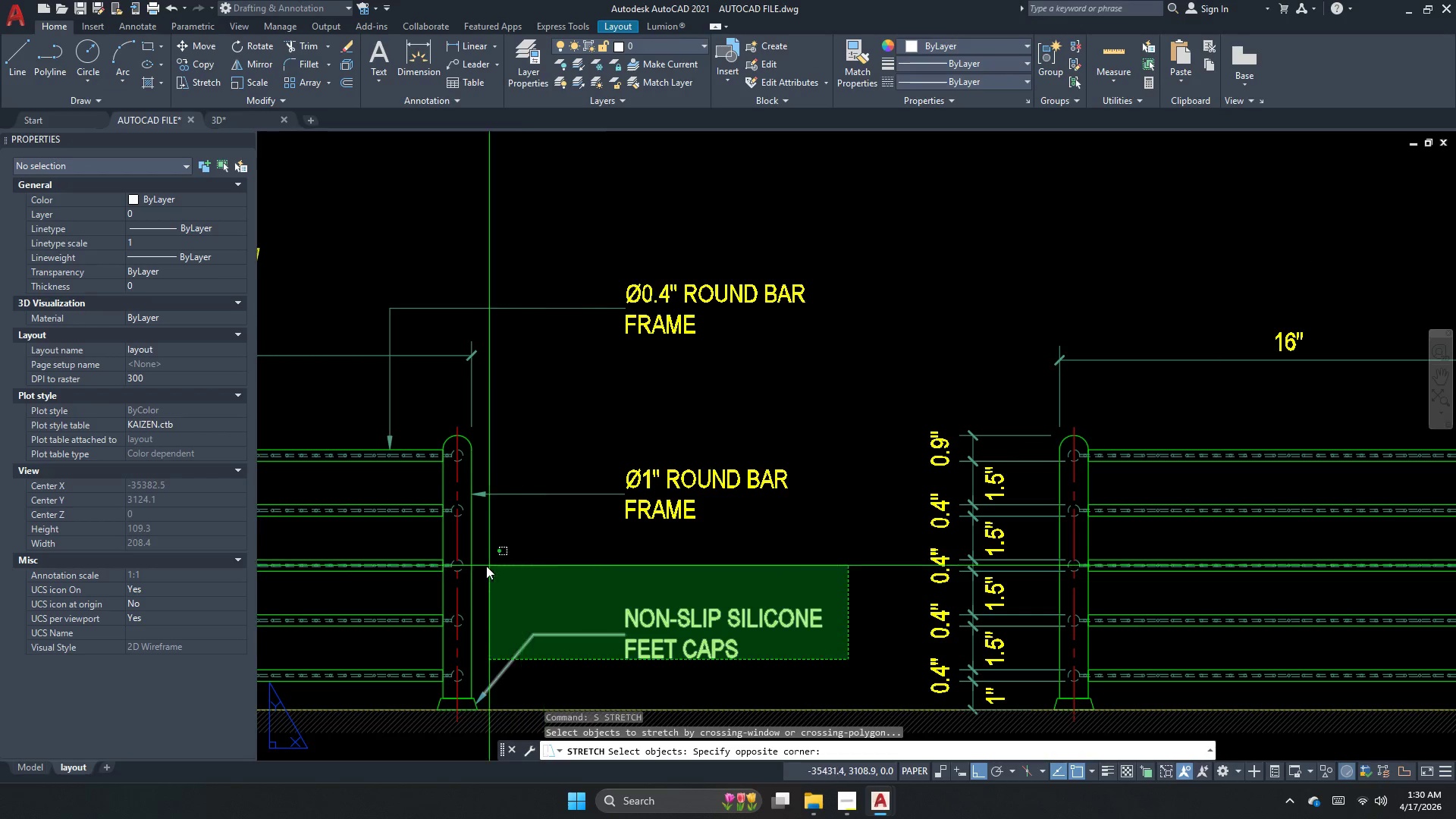 
key(Space)
 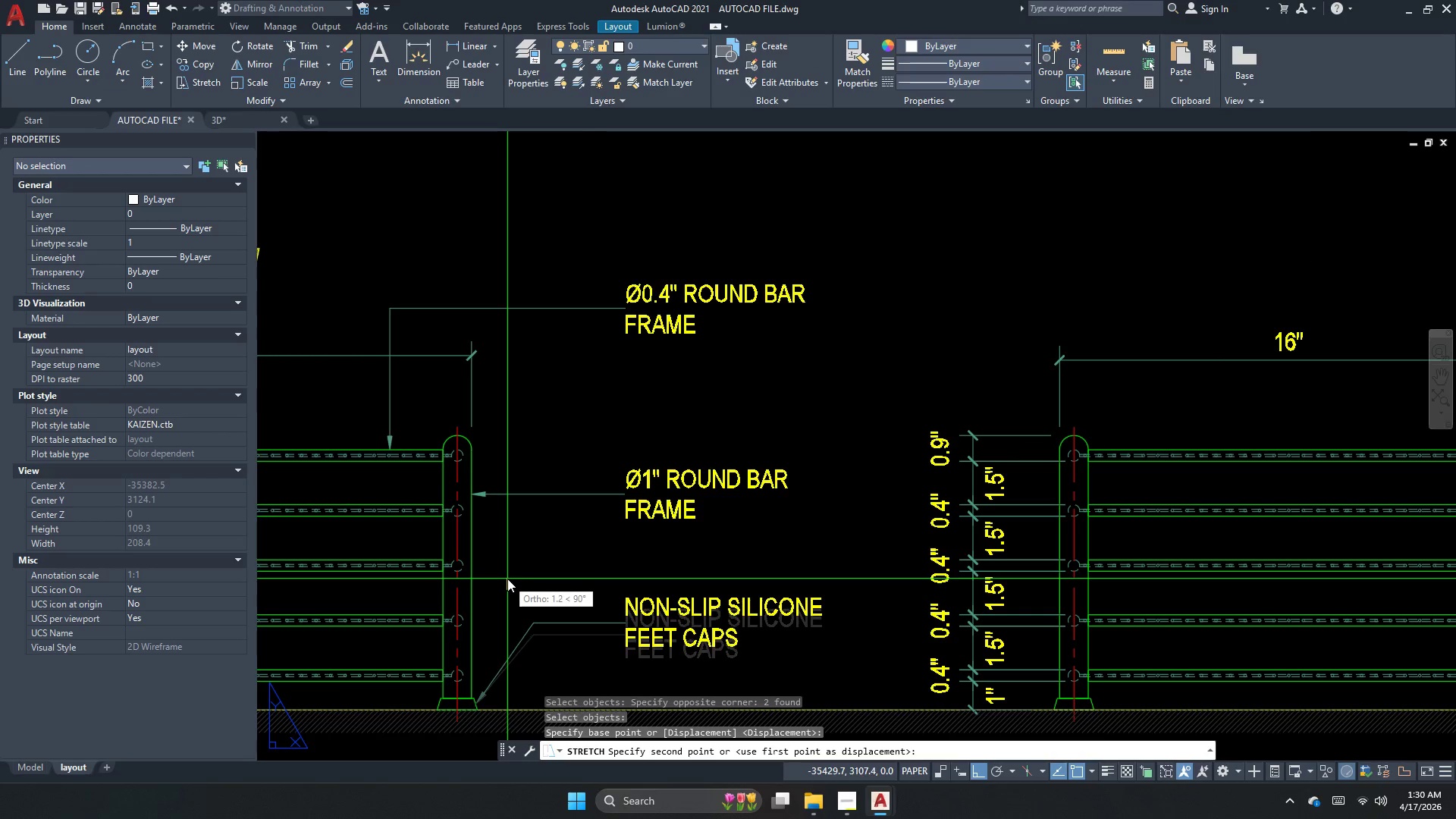 
triple_click([507, 579])
 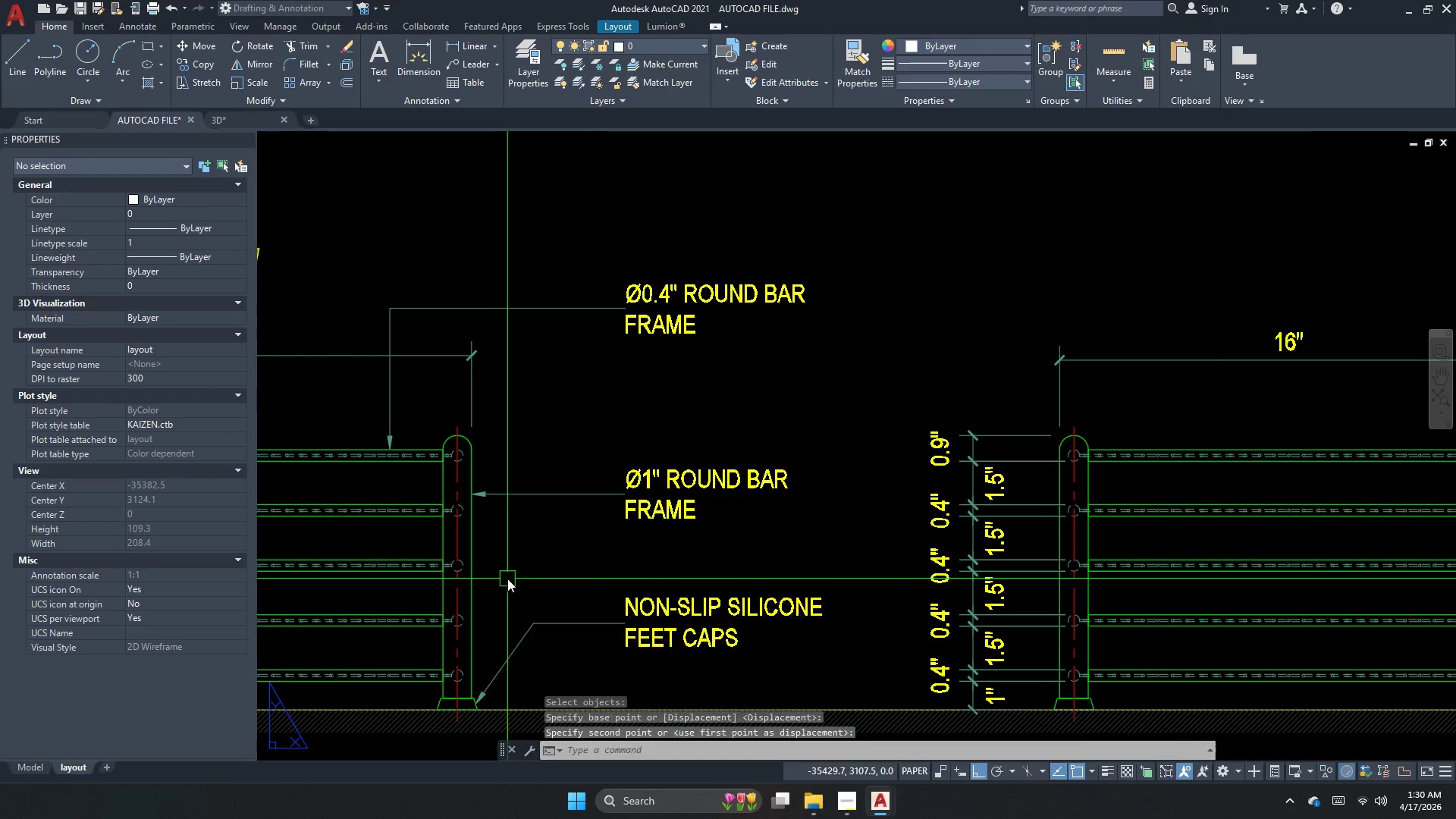 
key(Escape)
 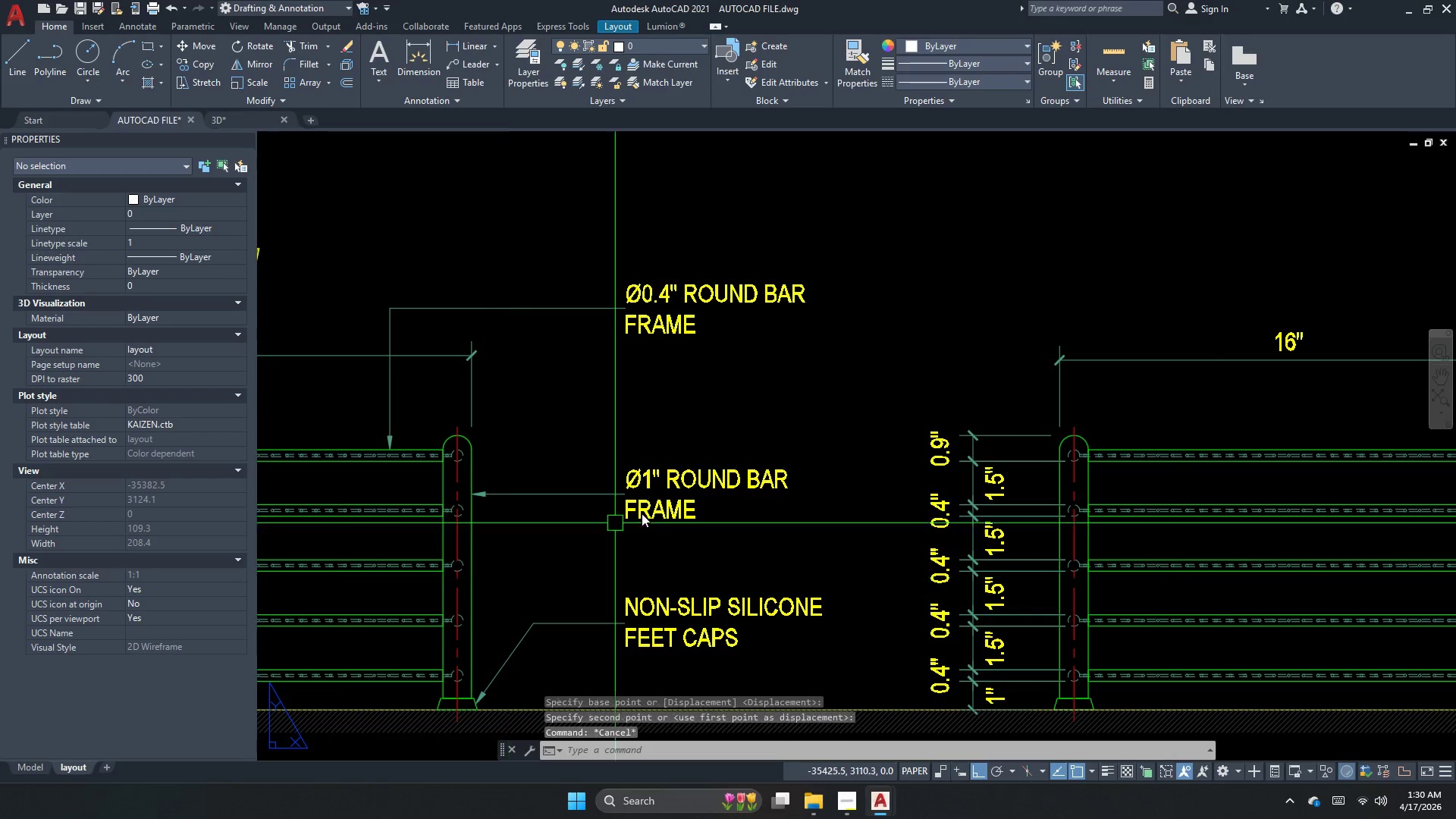 
key(Escape)
 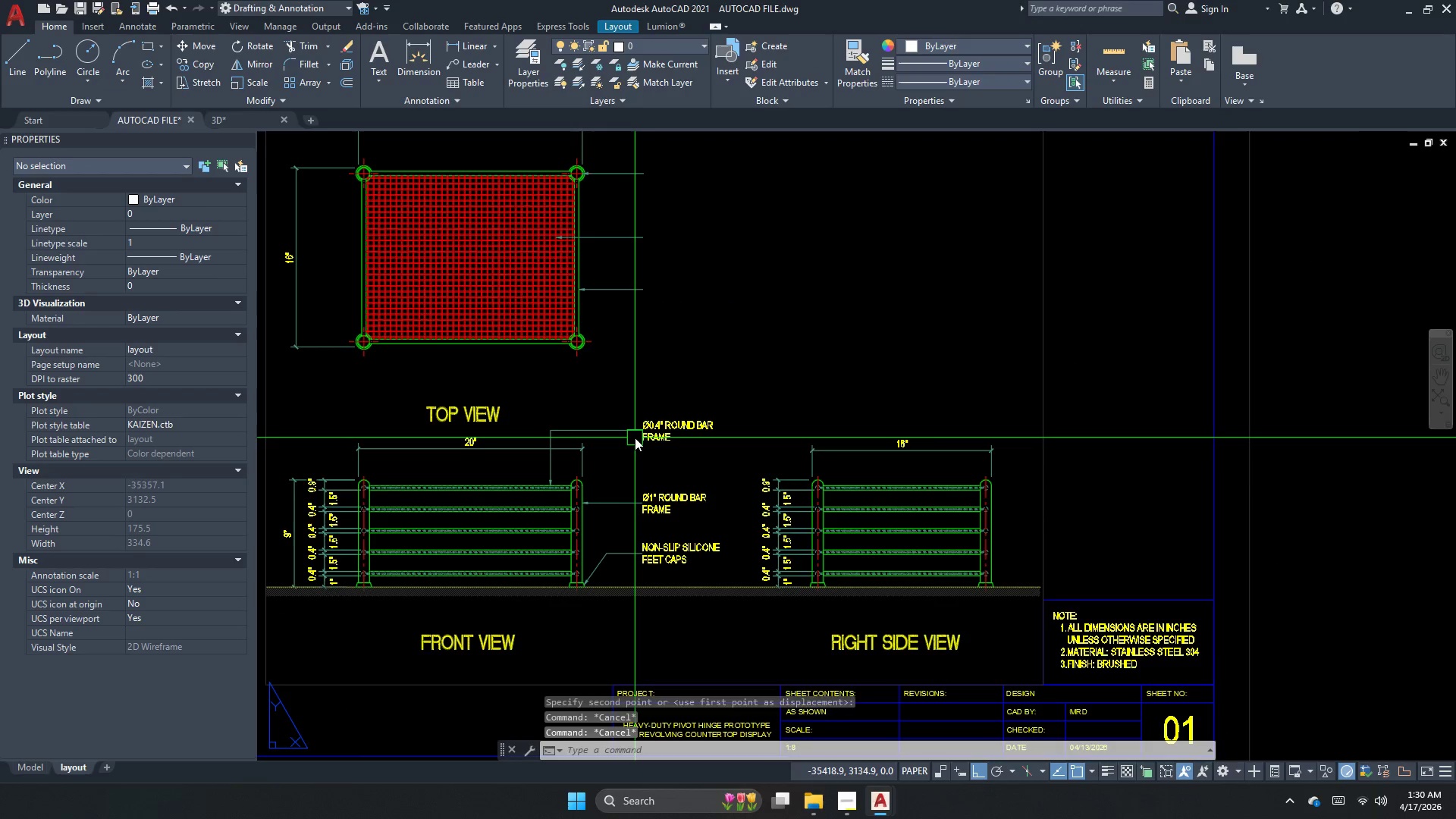 
scroll: coordinate [654, 509], scroll_direction: down, amount: 2.0
 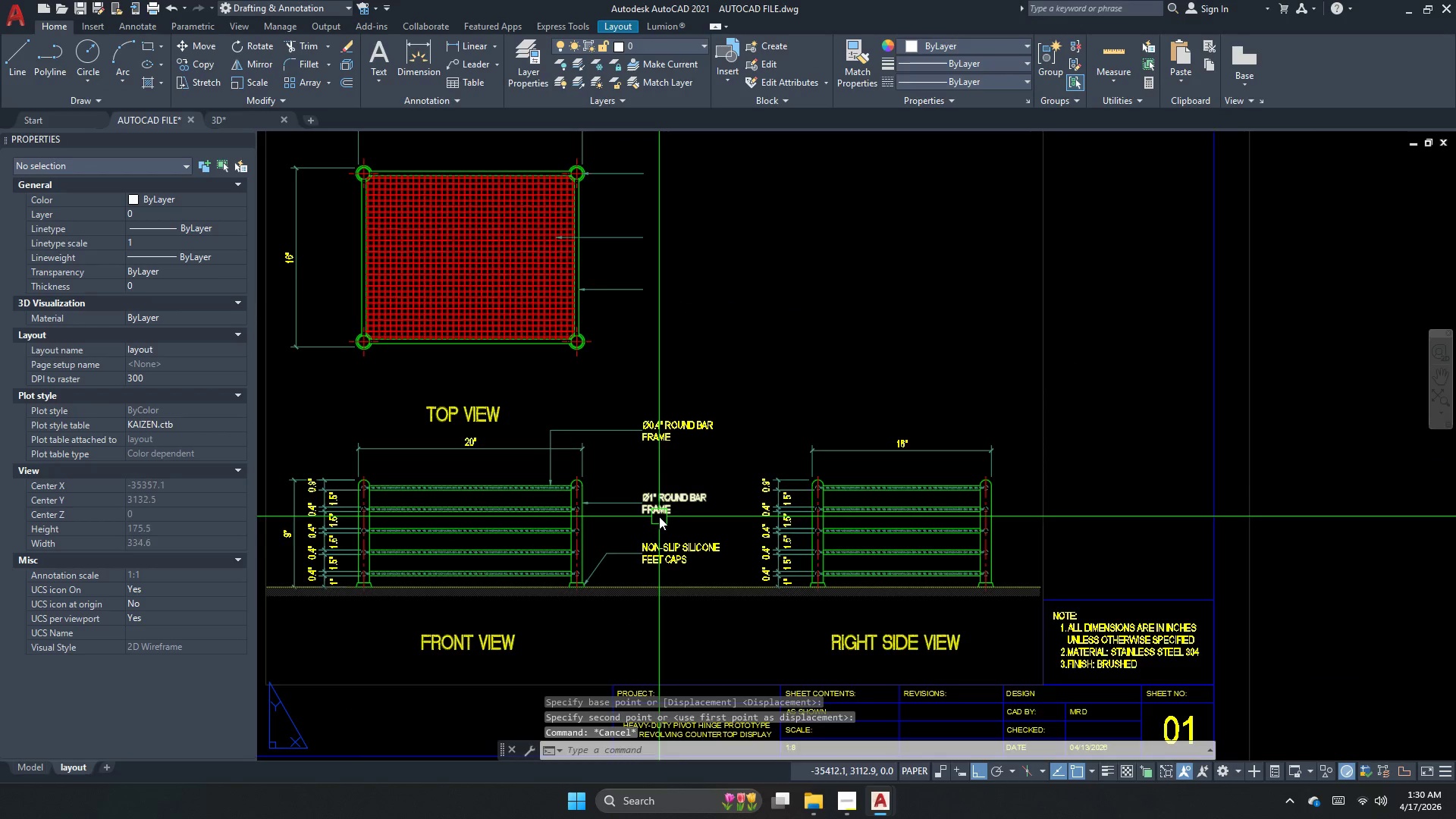 
key(Escape)
 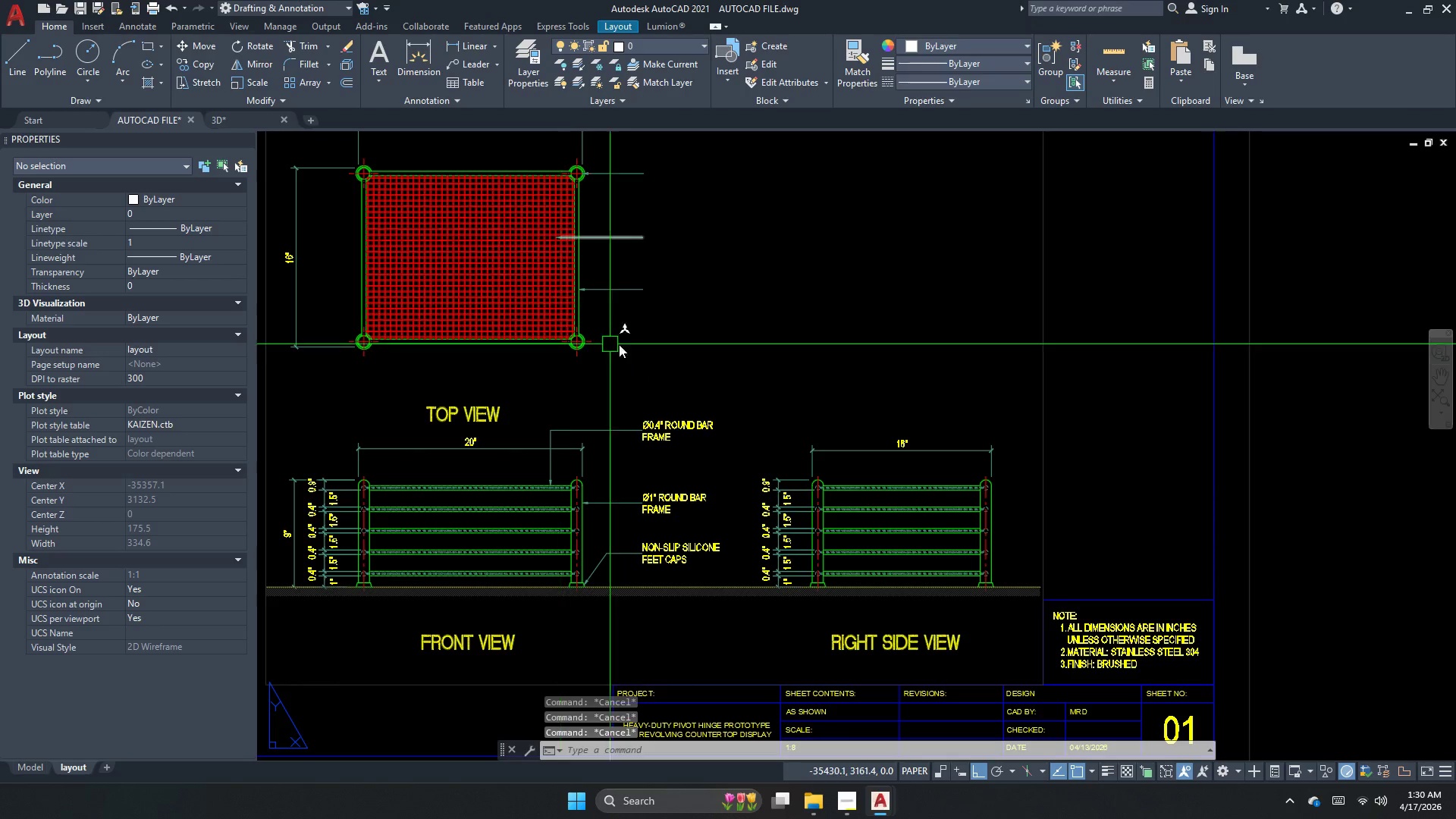 
scroll: coordinate [624, 344], scroll_direction: up, amount: 1.0
 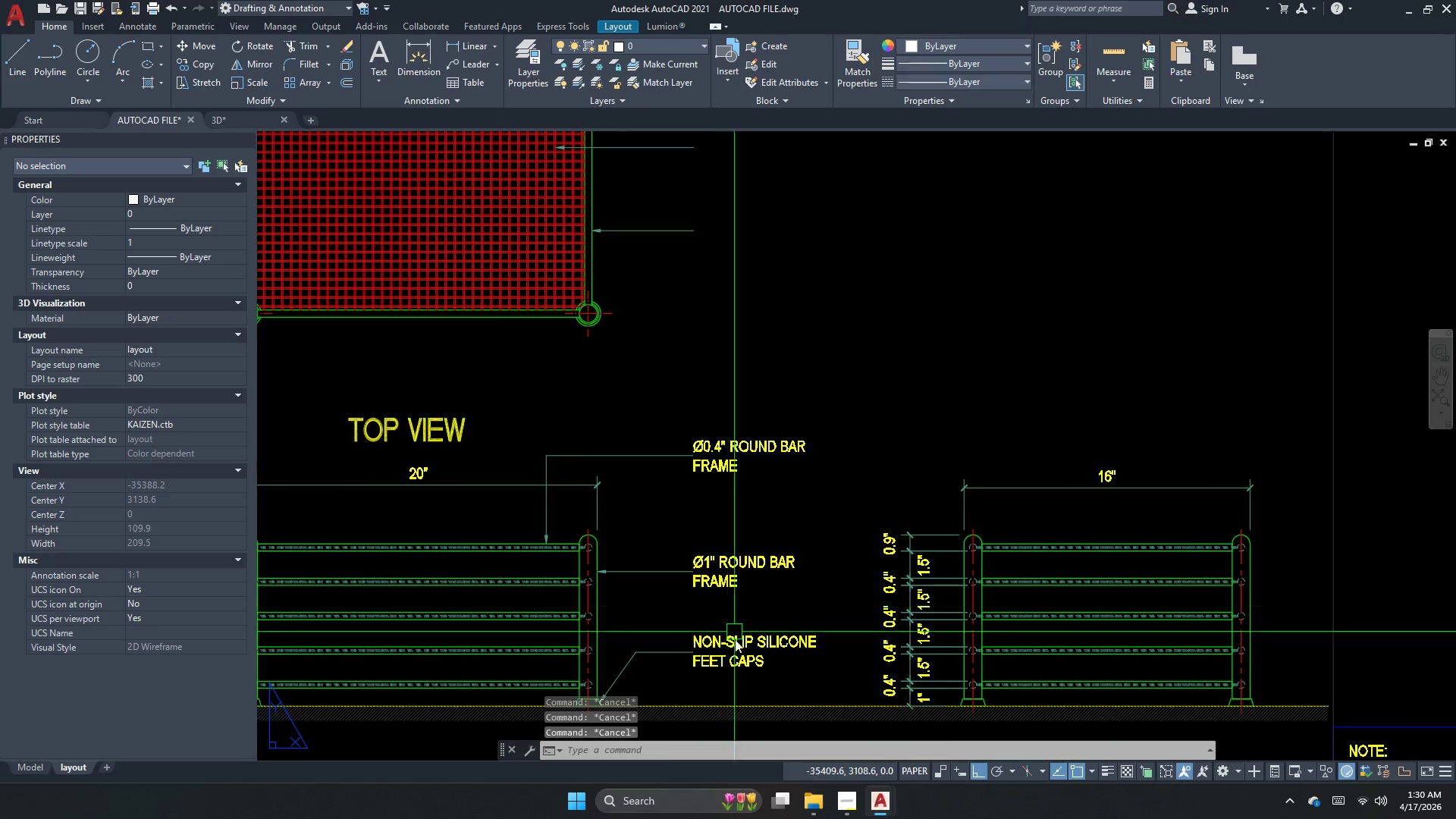 
type(co )
key(Escape)
 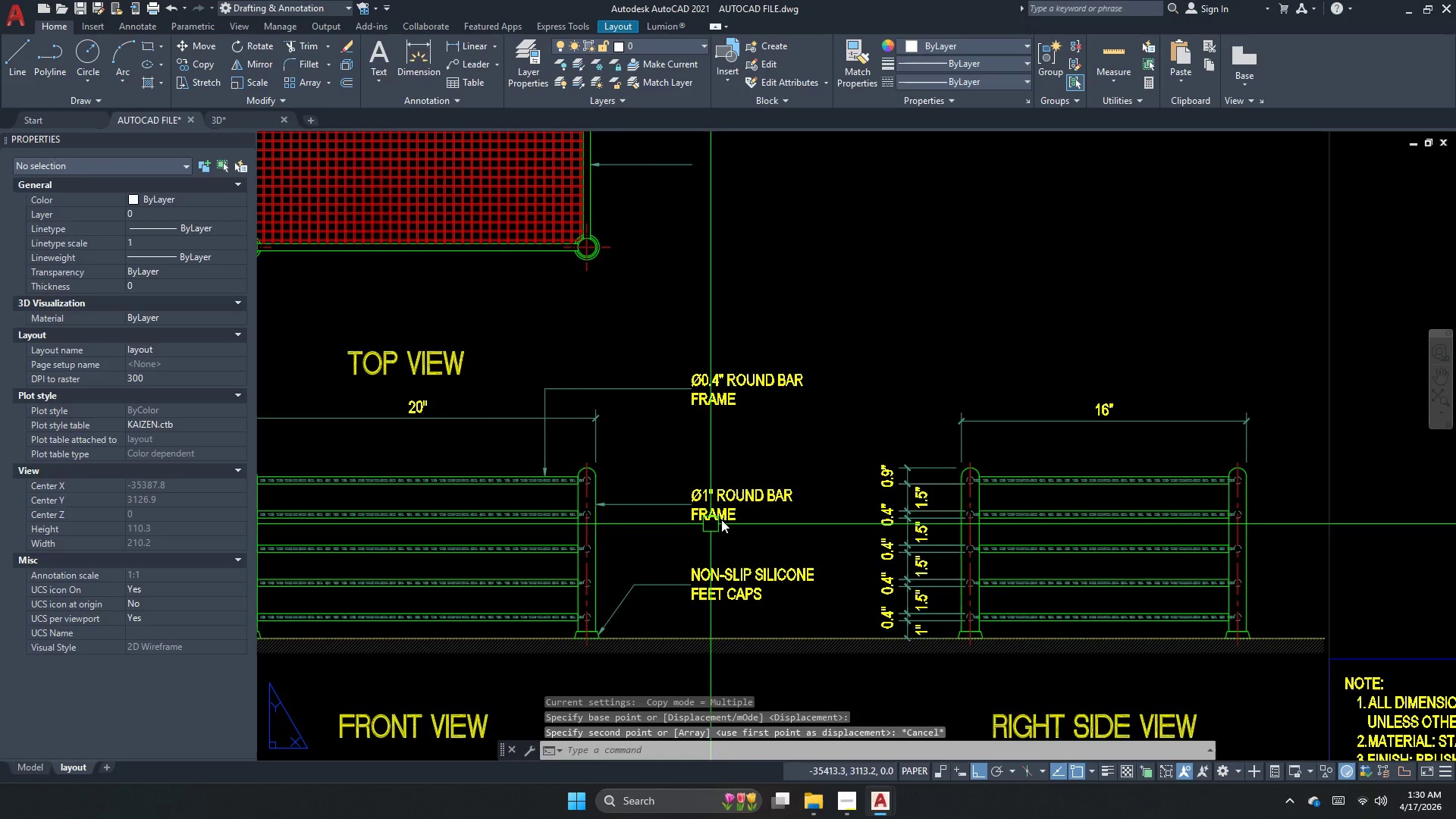 
left_click_drag(start_coordinate=[768, 634], to_coordinate=[770, 620])
 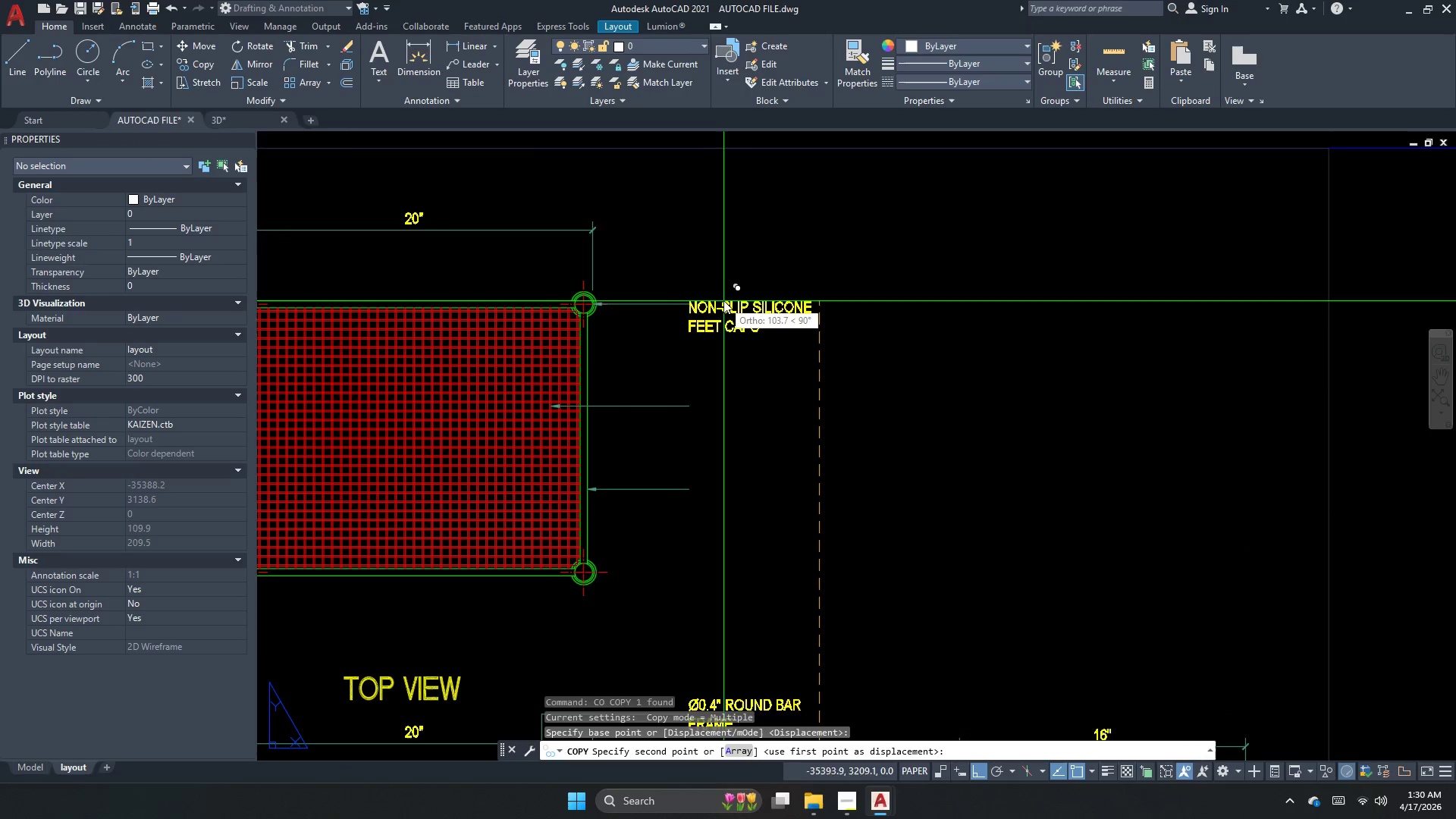 
left_click([726, 515])
 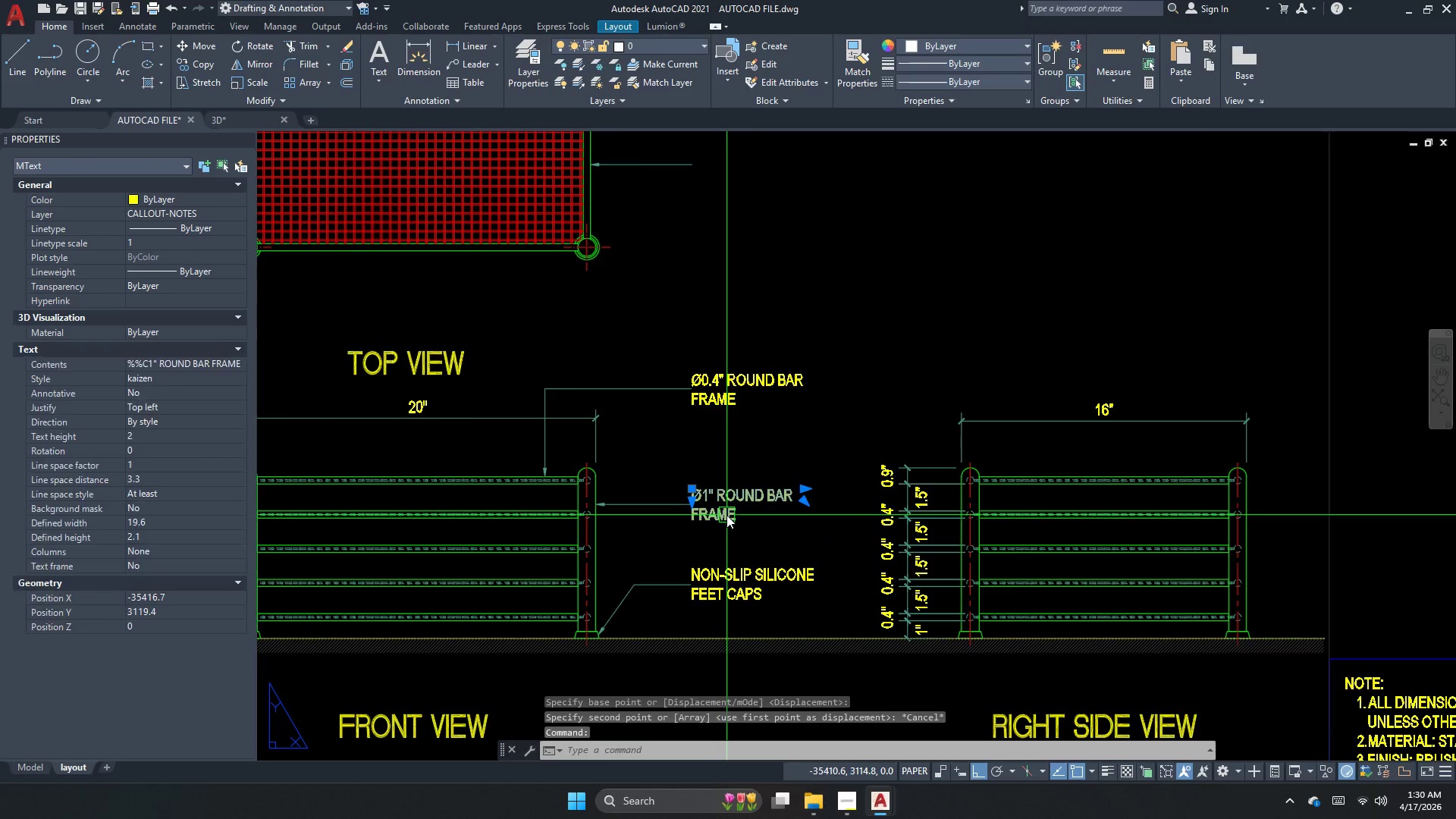 
key(C)
 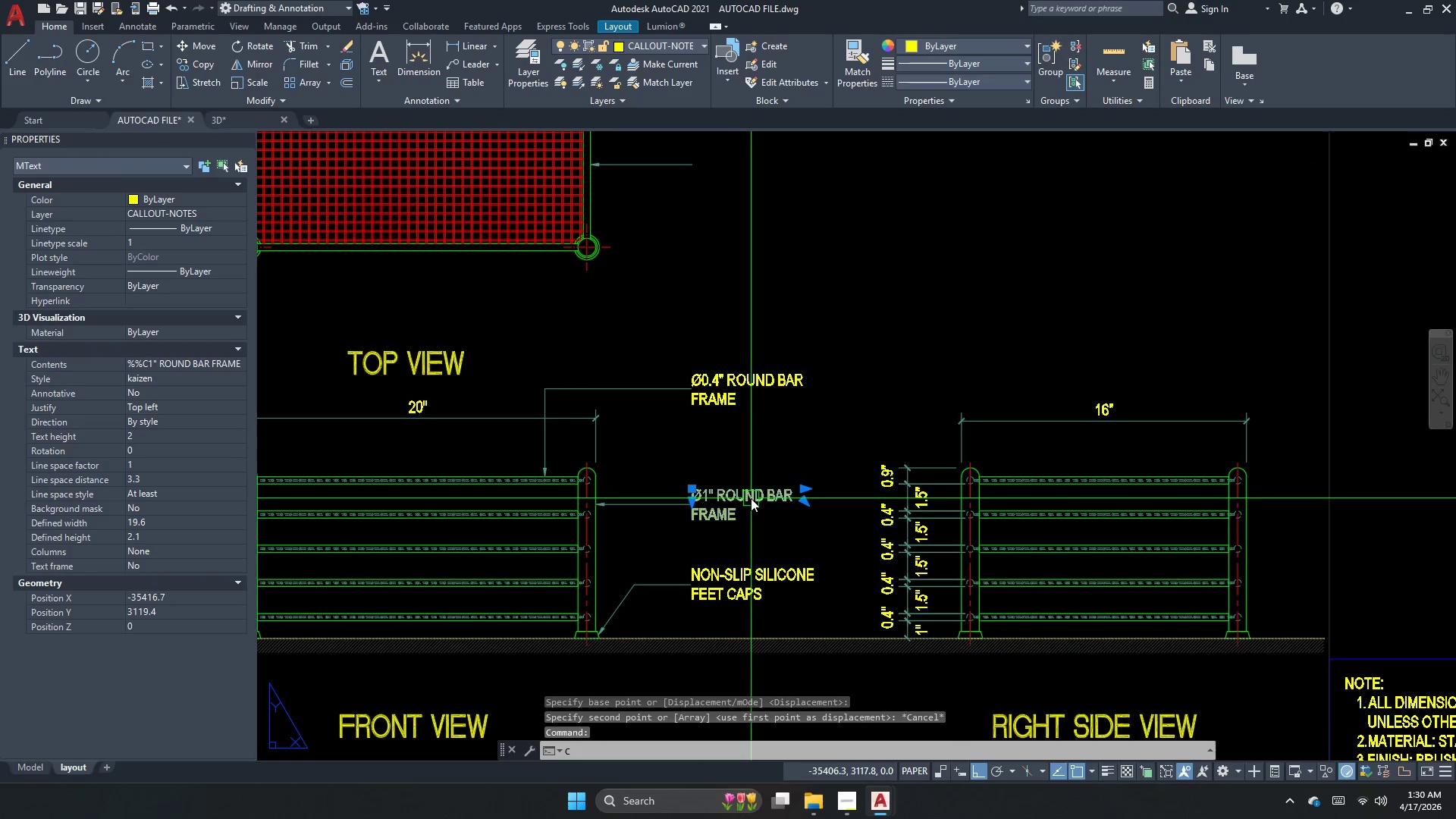 
scroll: coordinate [710, 524], scroll_direction: none, amount: 0.0
 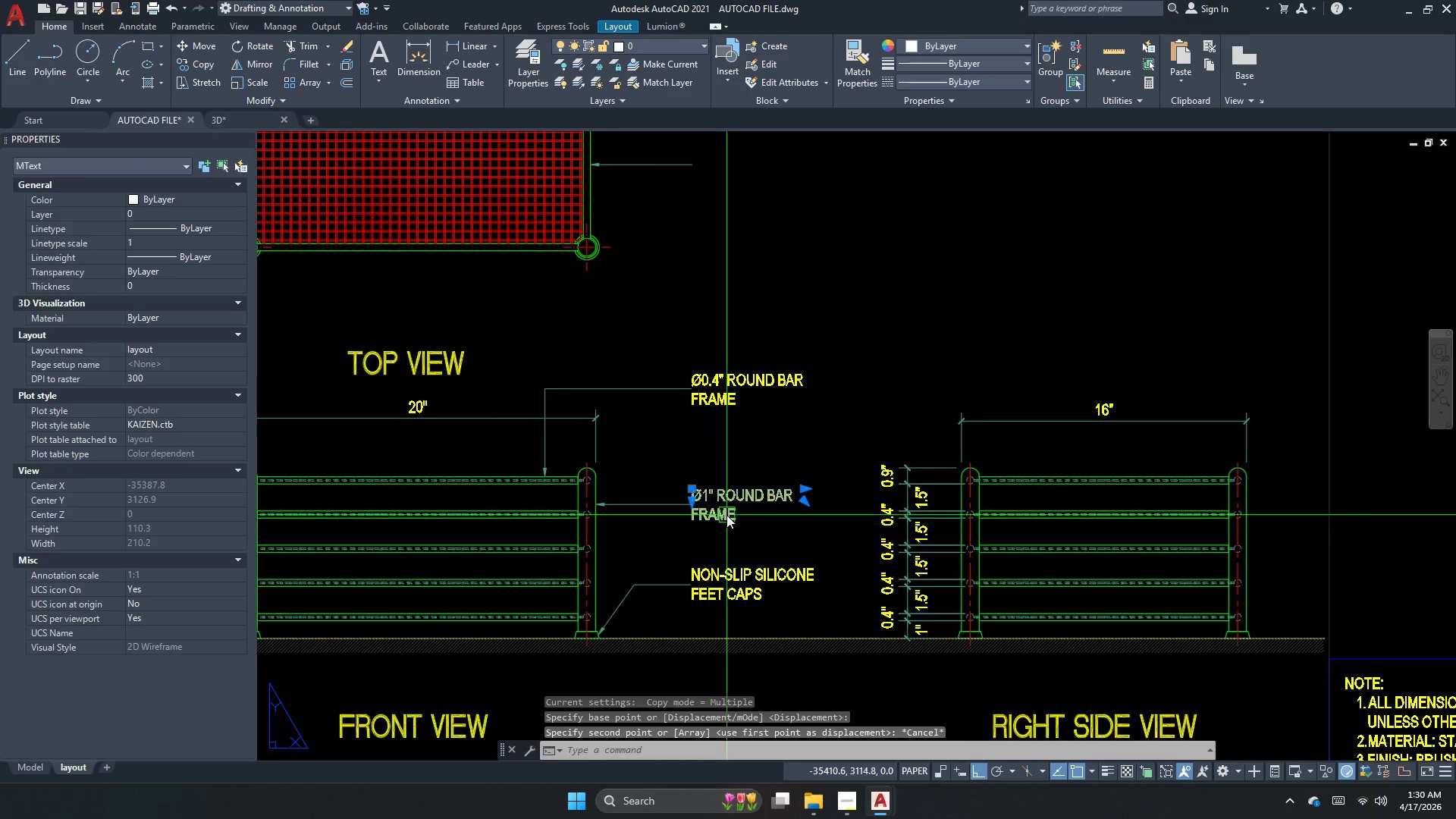 
key(O)
 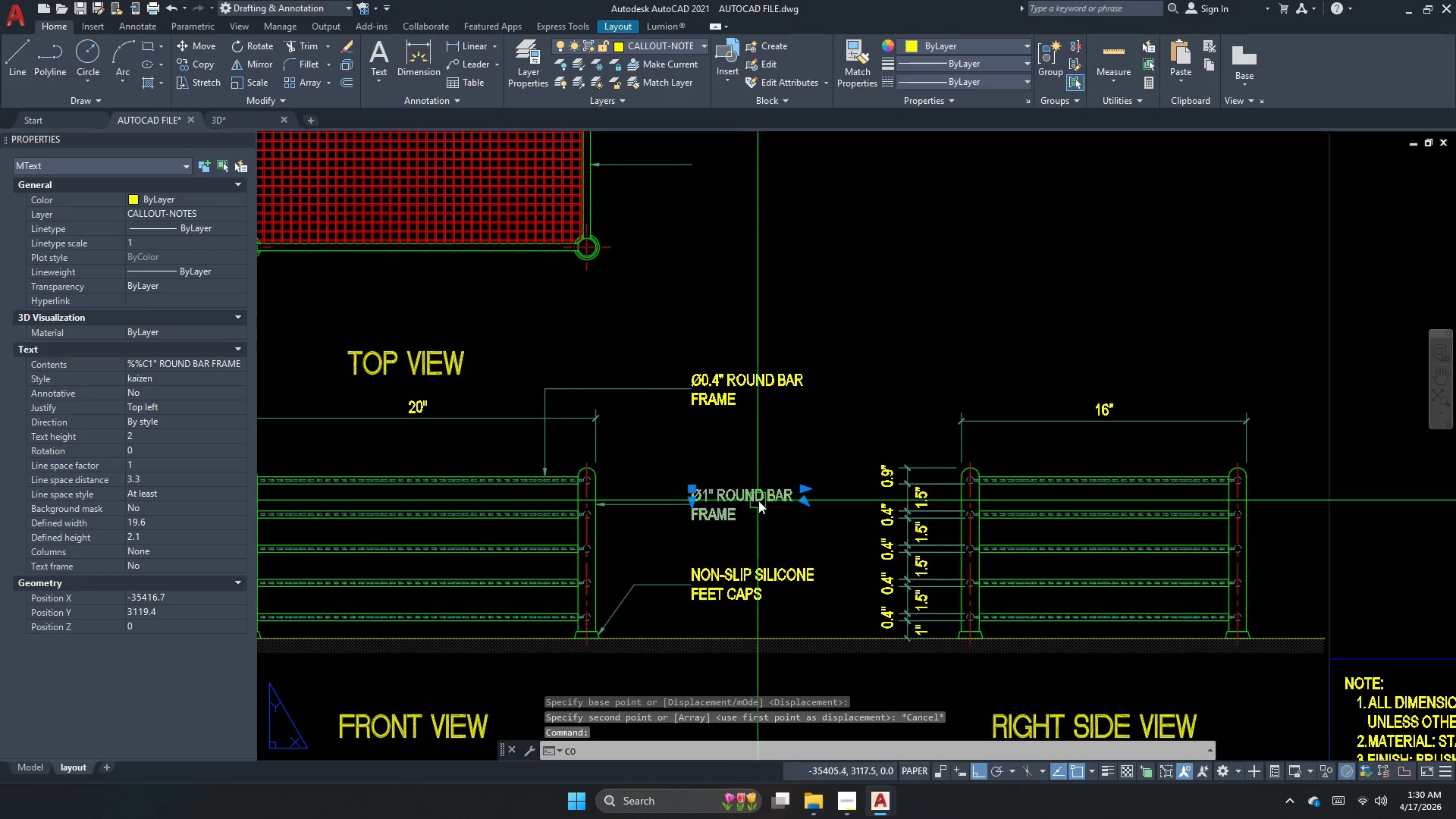 
key(Space)
 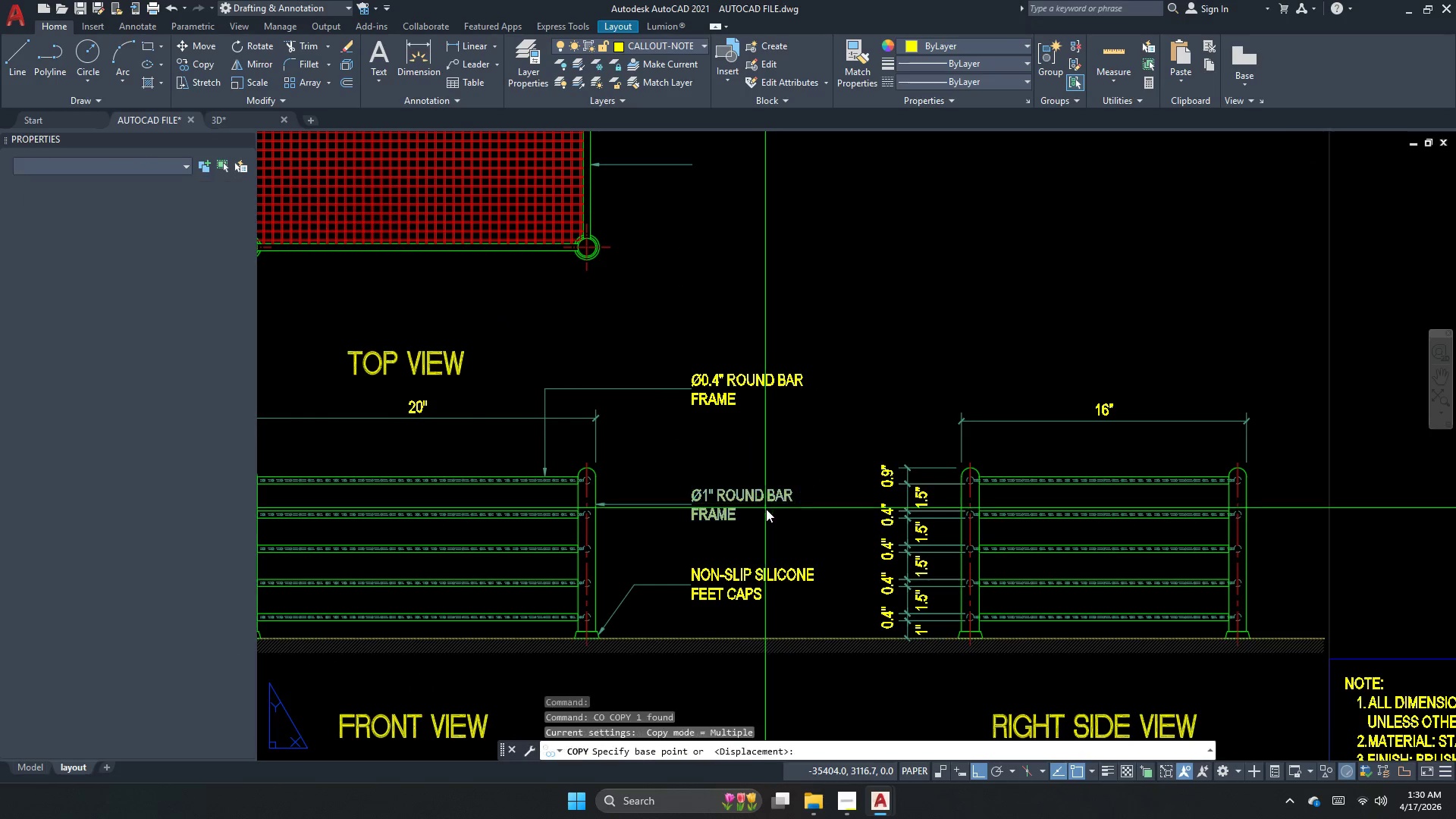 
left_click_drag(start_coordinate=[767, 510], to_coordinate=[768, 494])
 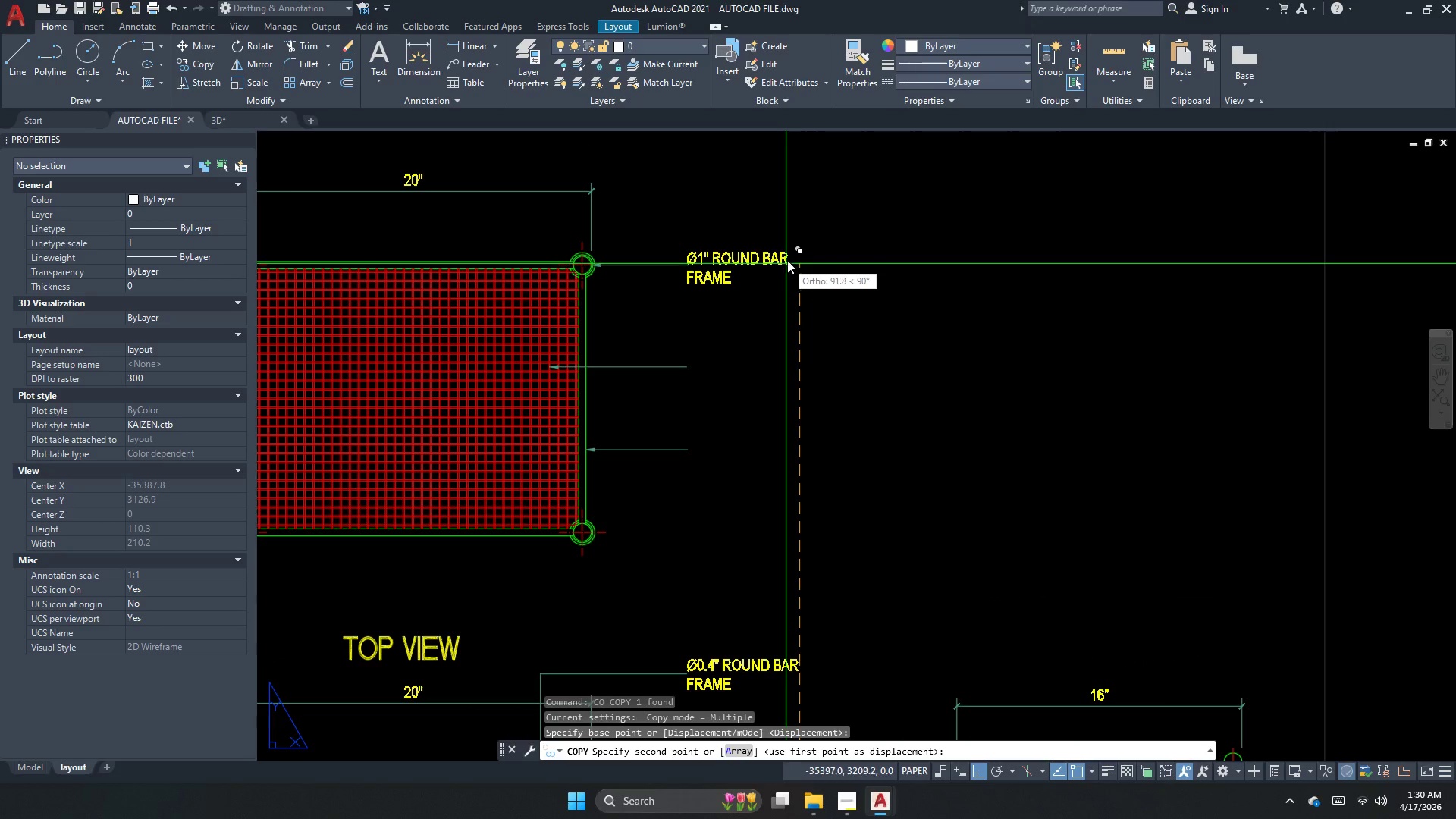 
left_click([787, 260])
 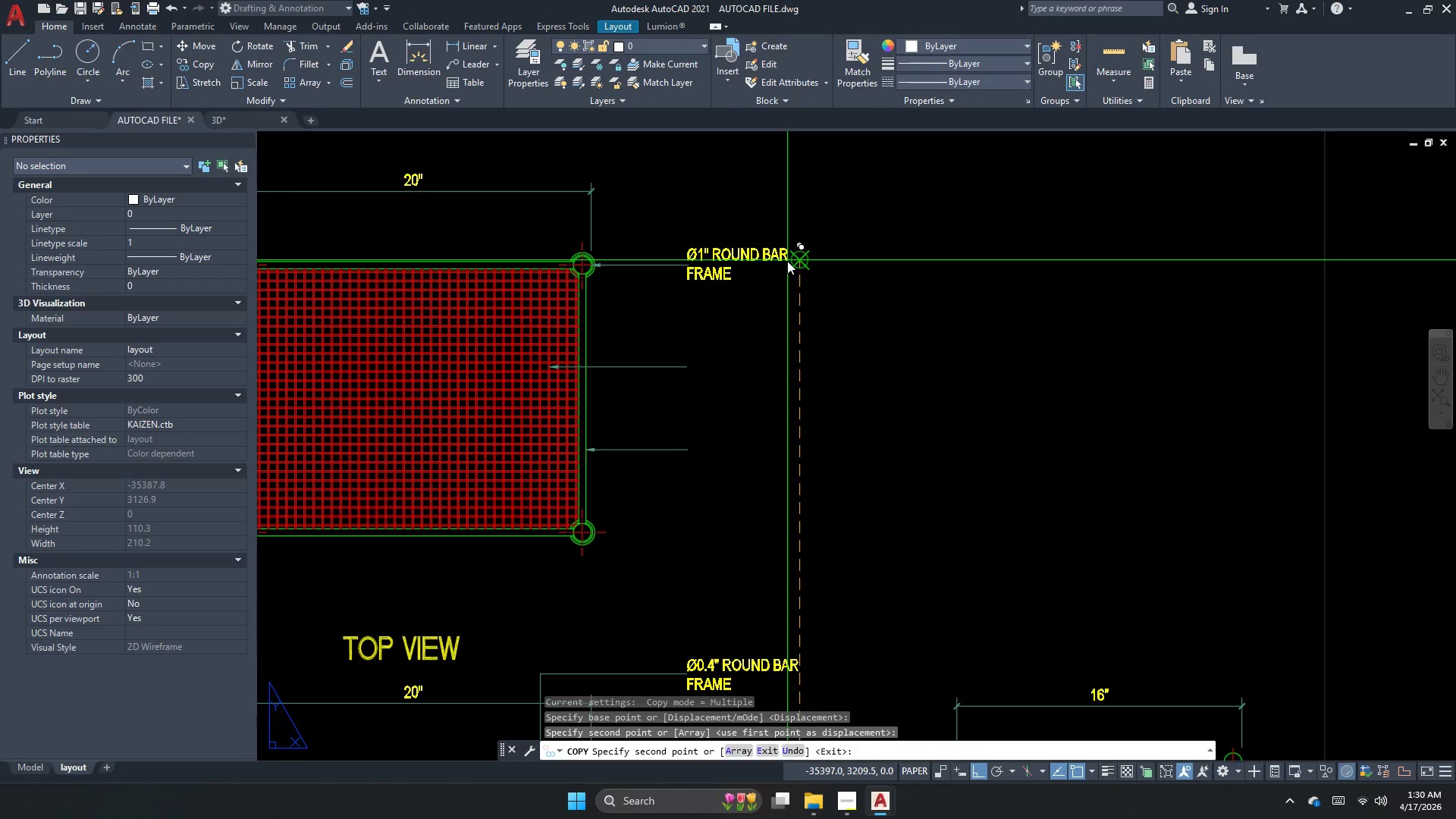 
key(Escape)
 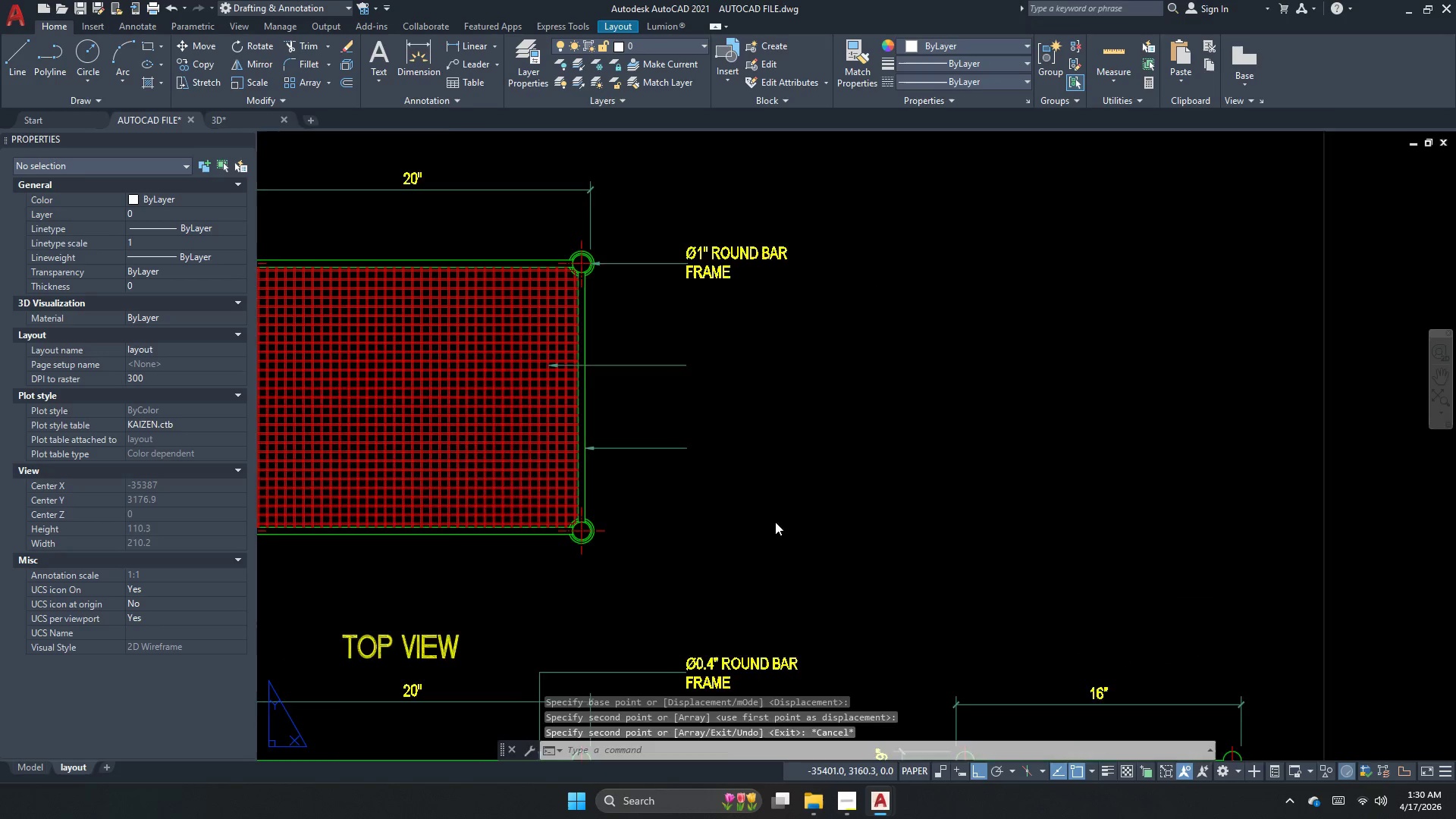 
key(Escape)
type(co )
 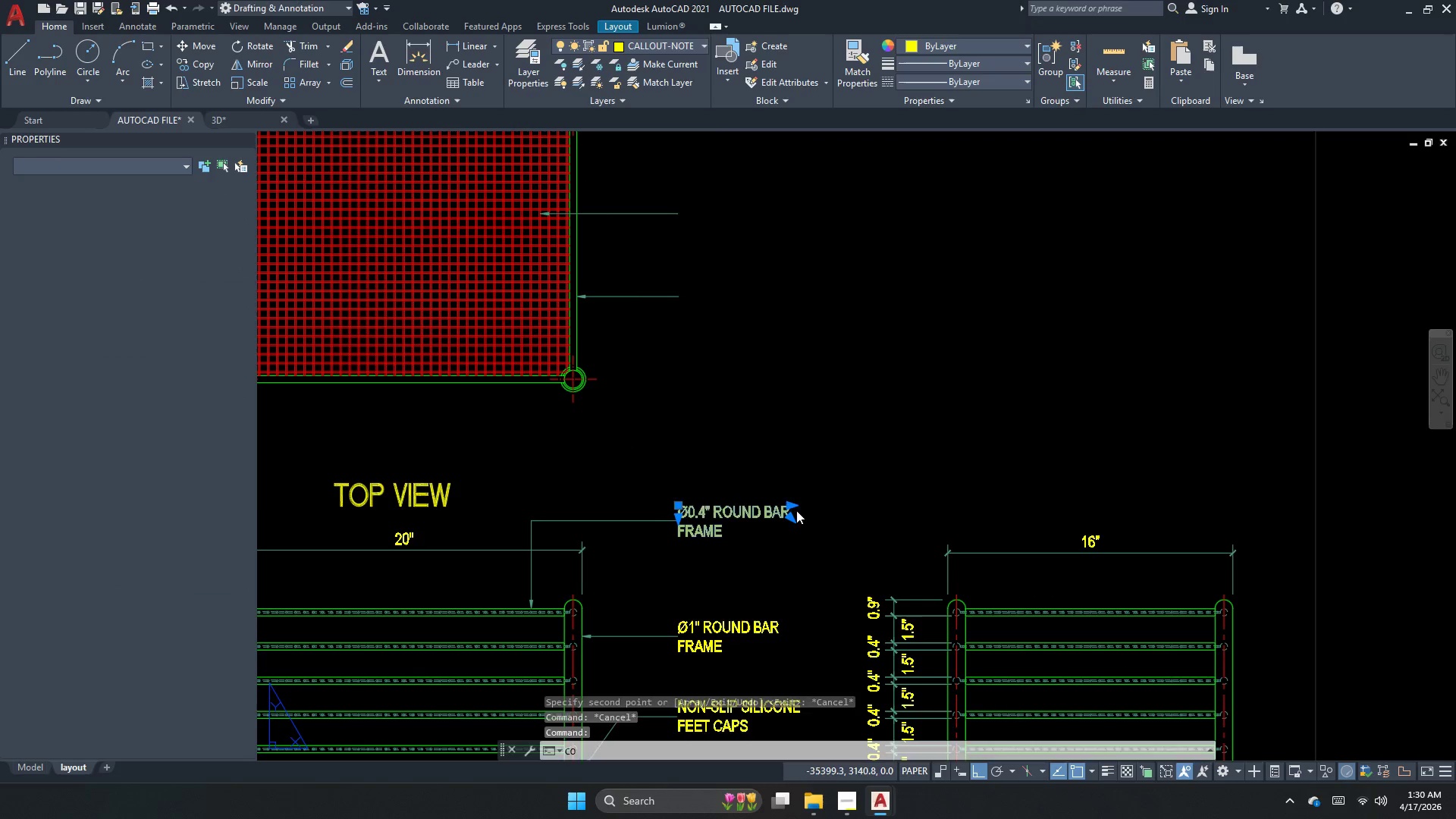 
left_click_drag(start_coordinate=[802, 513], to_coordinate=[805, 474])
 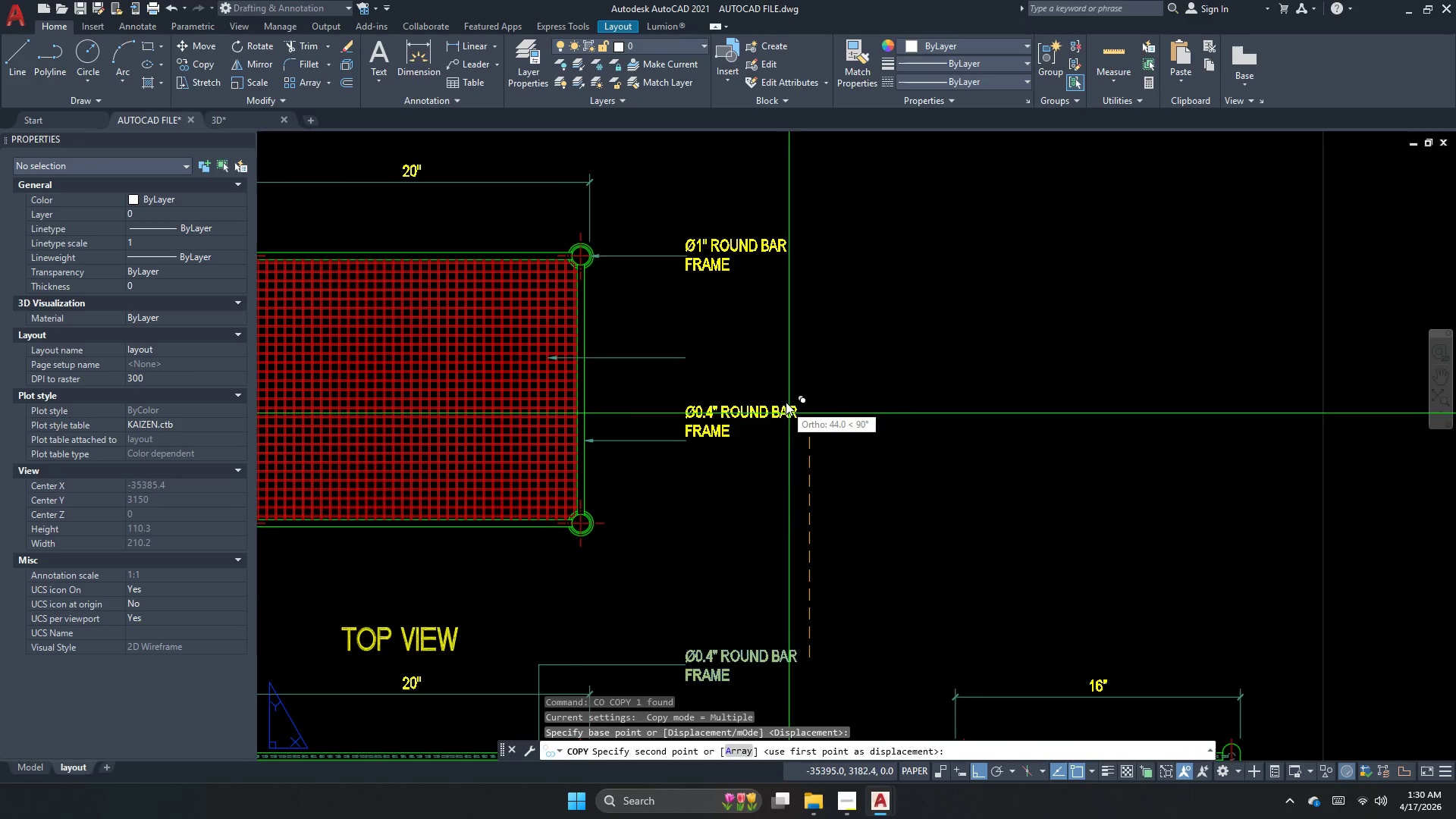 
scroll: coordinate [781, 375], scroll_direction: up, amount: 1.0
 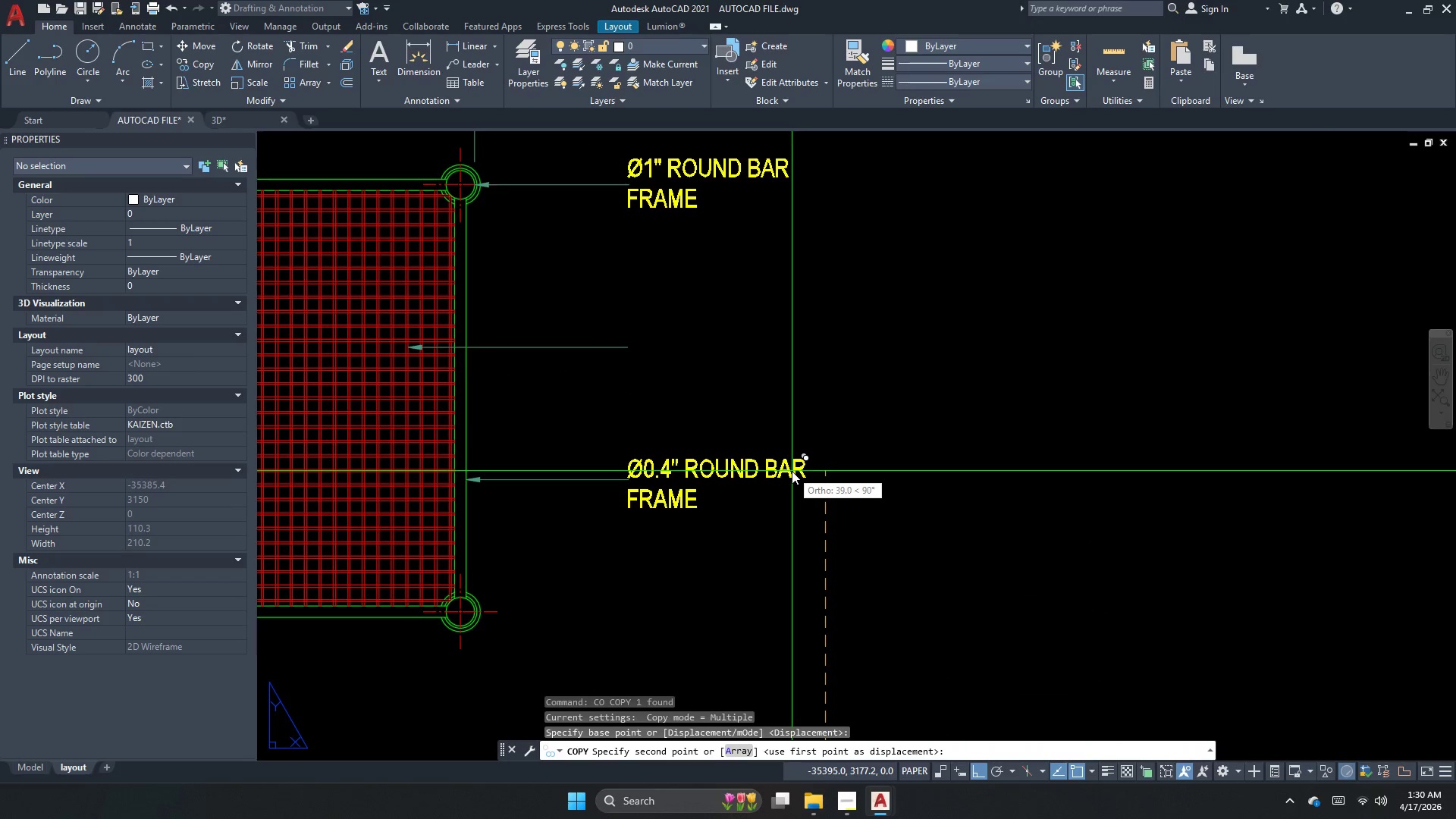 
left_click([792, 470])
 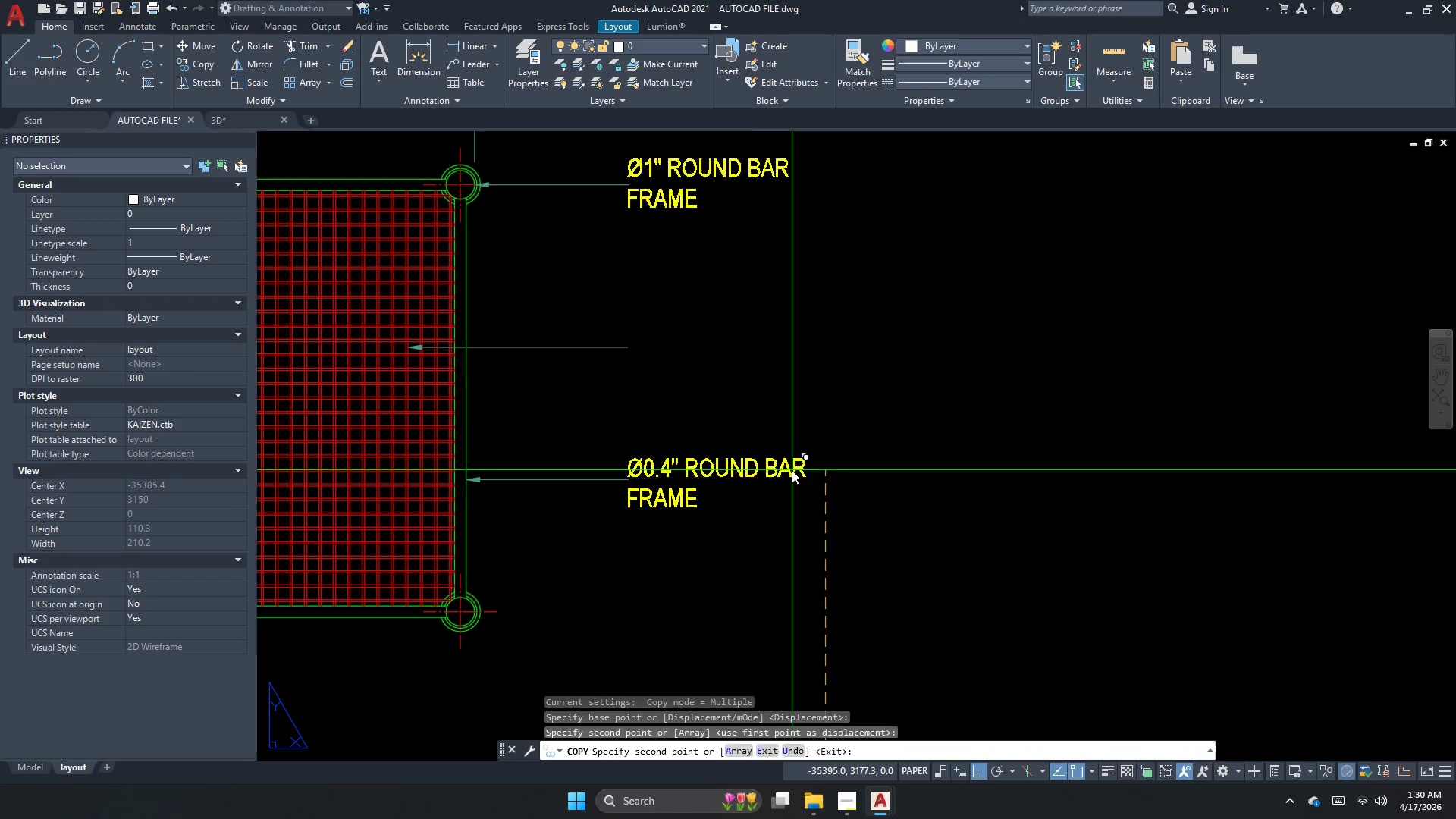 
key(Escape)
 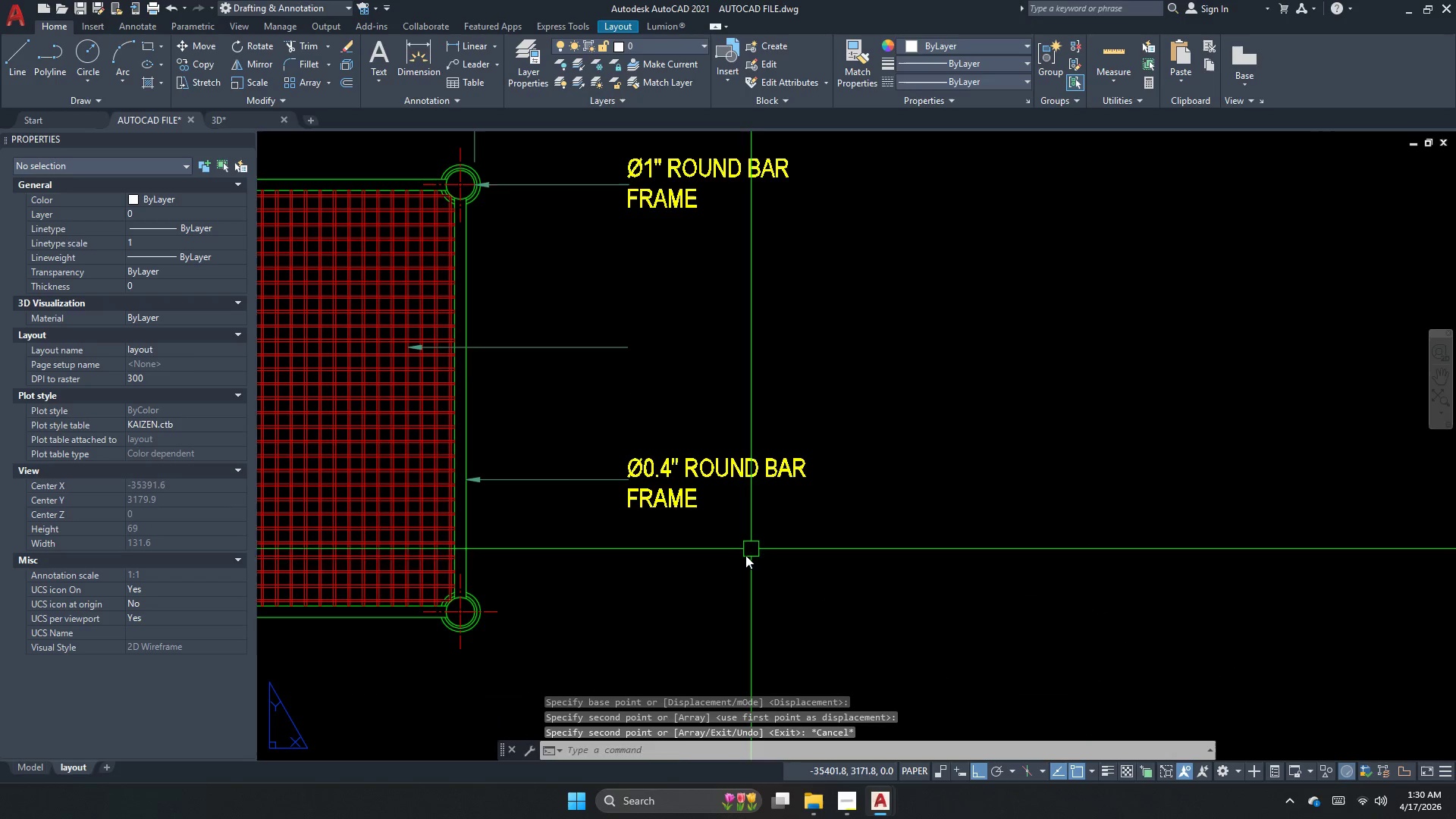 
left_click_drag(start_coordinate=[736, 560], to_coordinate=[689, 527])
 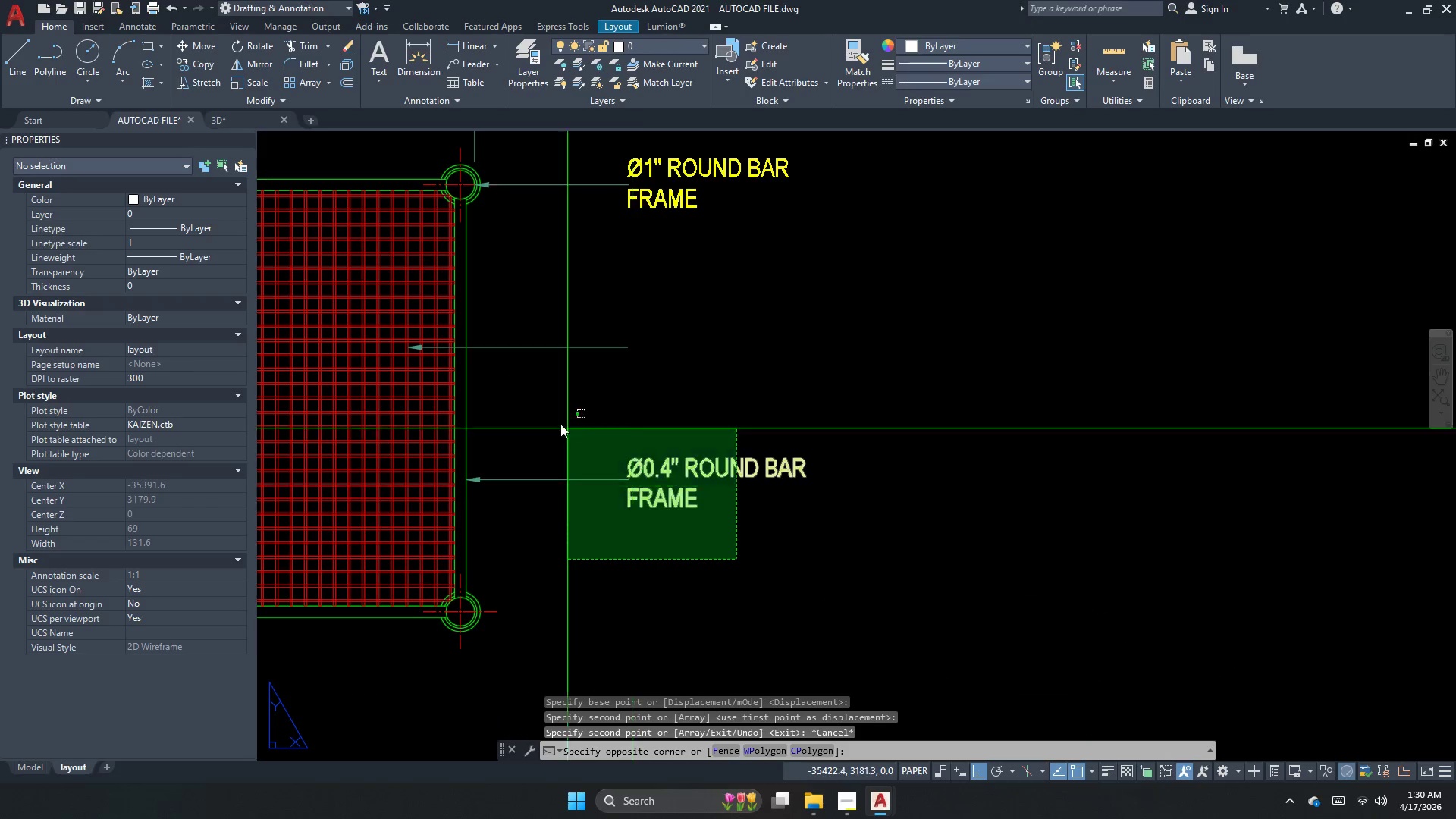 
left_click_drag(start_coordinate=[525, 407], to_coordinate=[529, 434])
 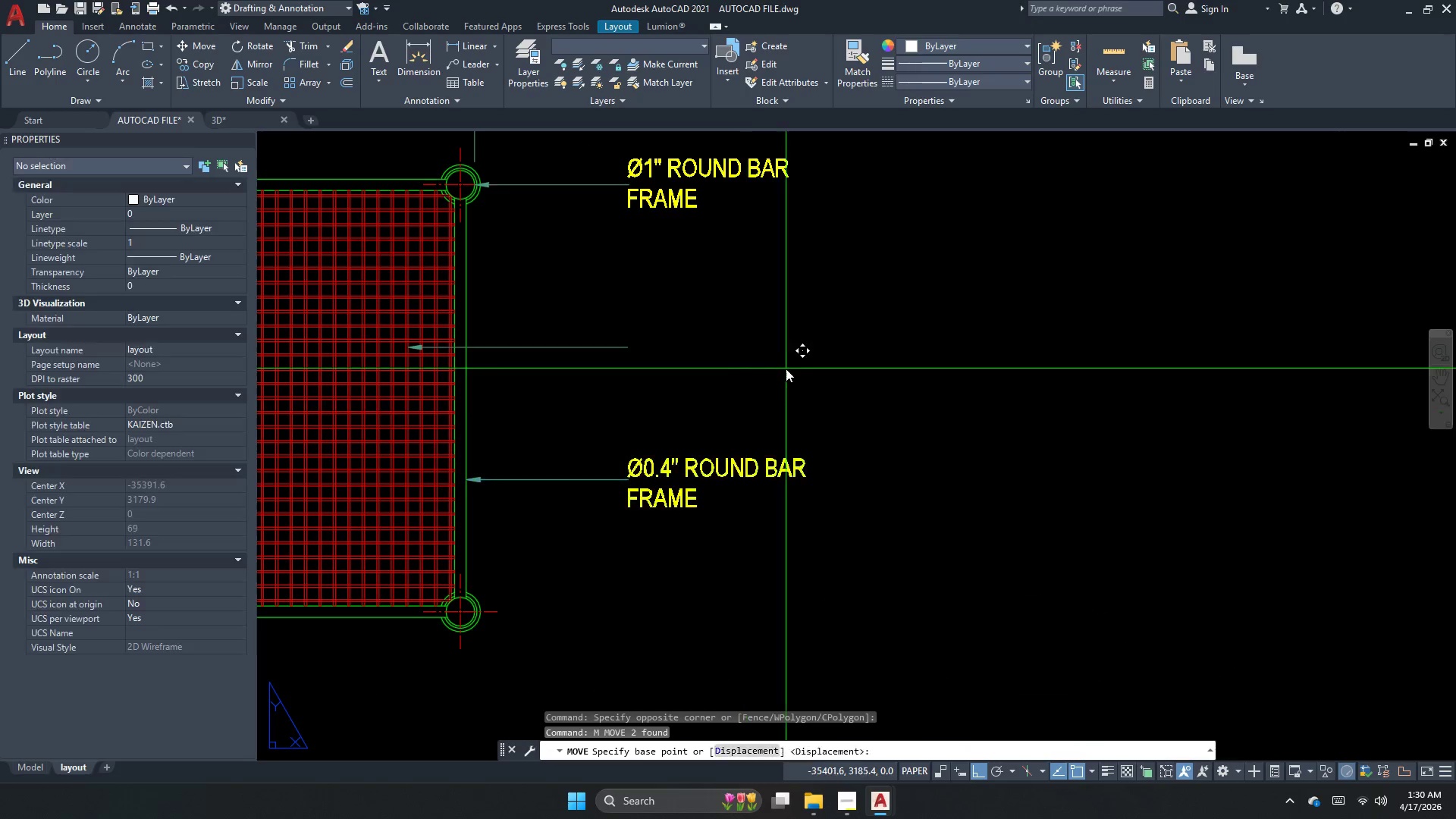 
key(M)
 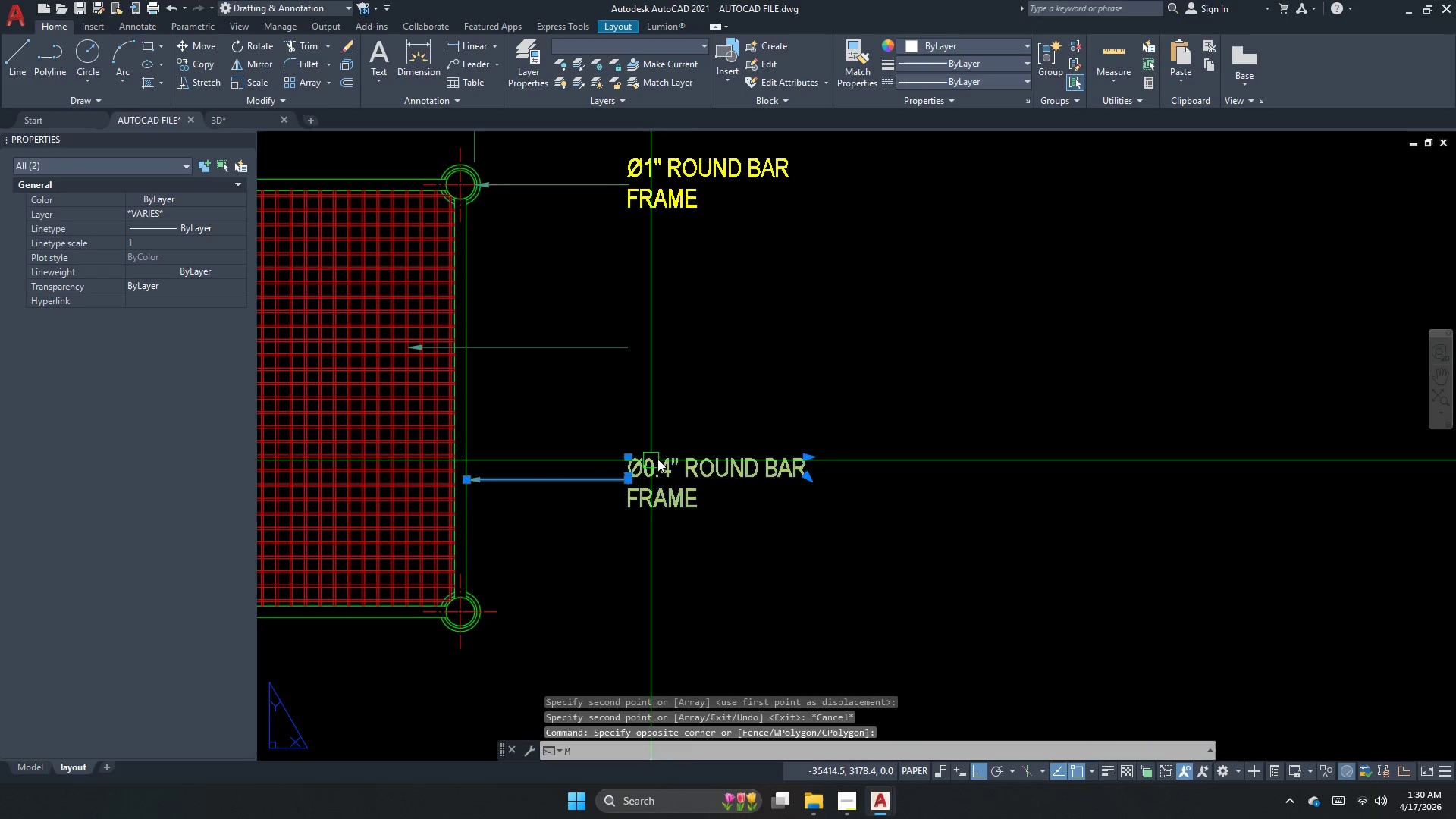 
key(Space)
 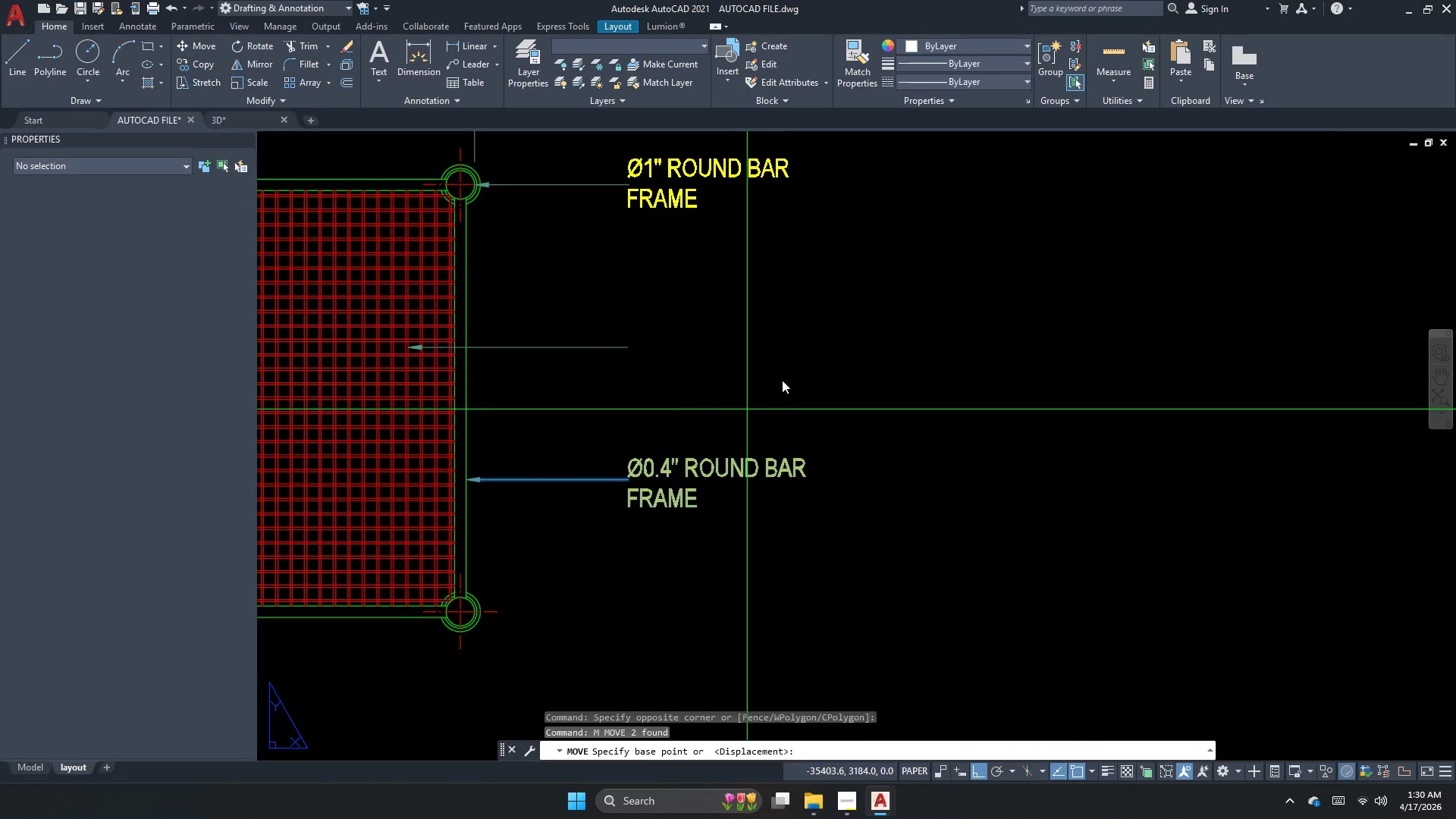 
left_click_drag(start_coordinate=[786, 369], to_coordinate=[786, 373])
 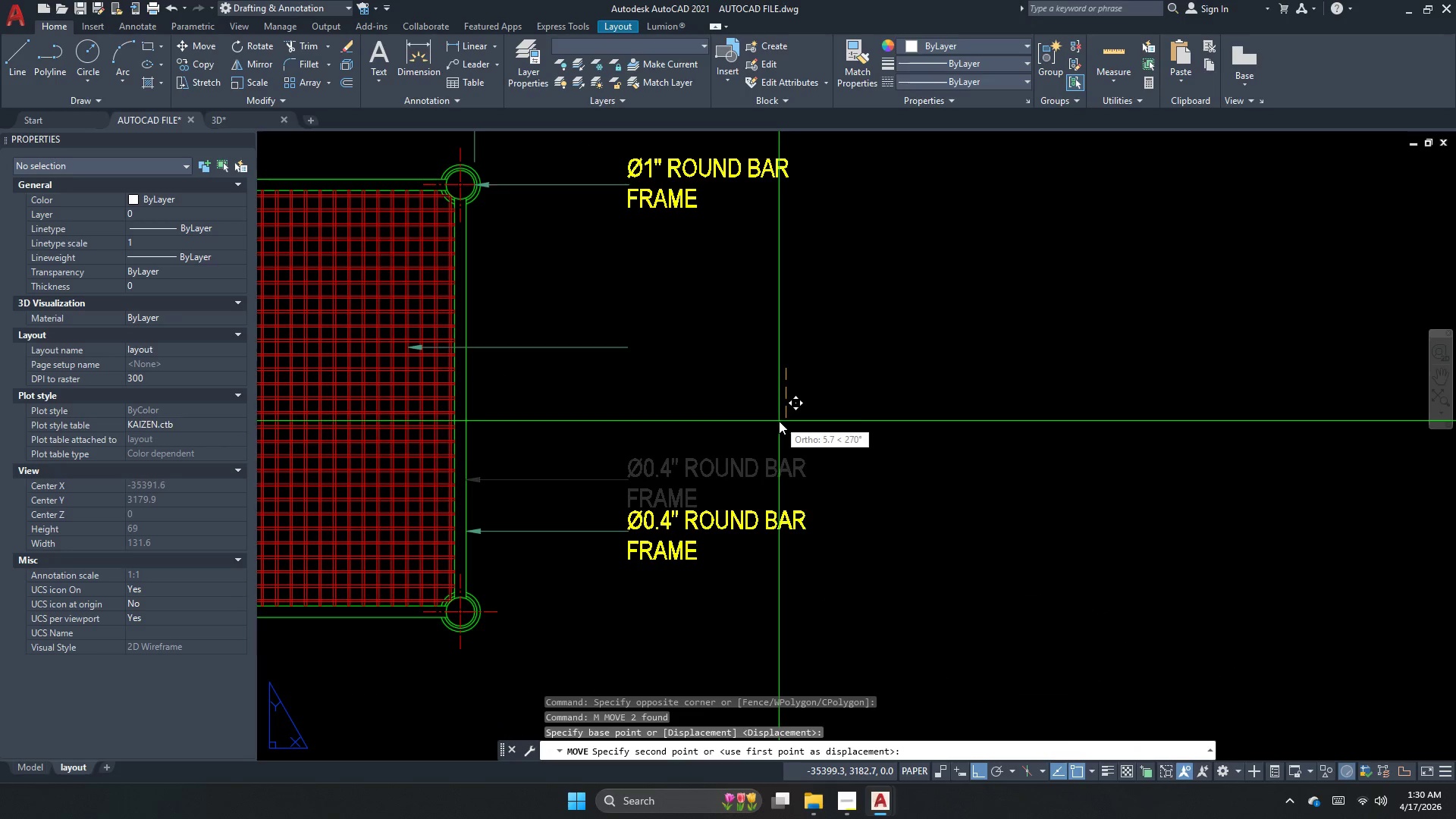 
left_click([777, 420])
 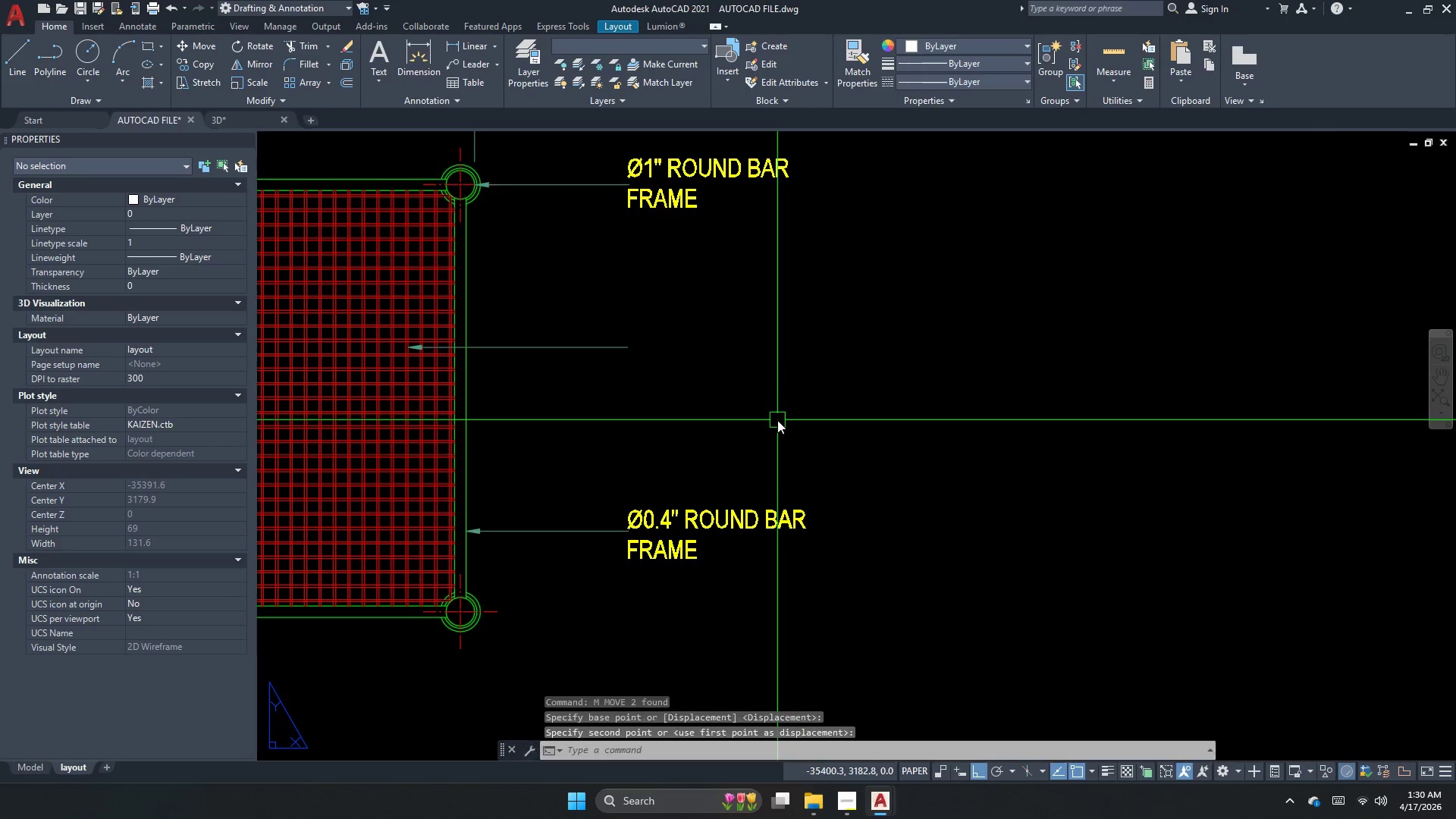 
key(Escape)
 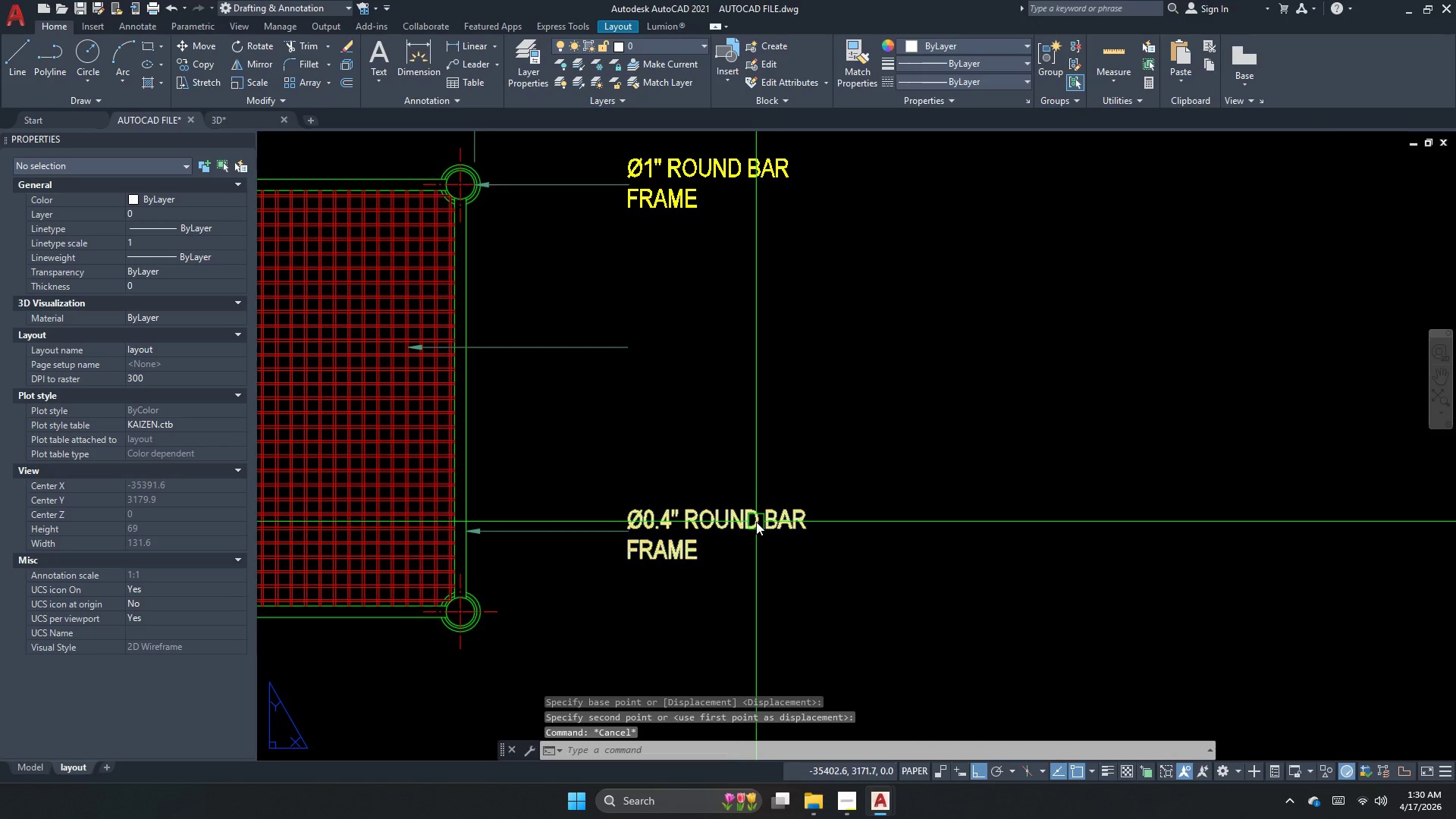 
key(Escape)
 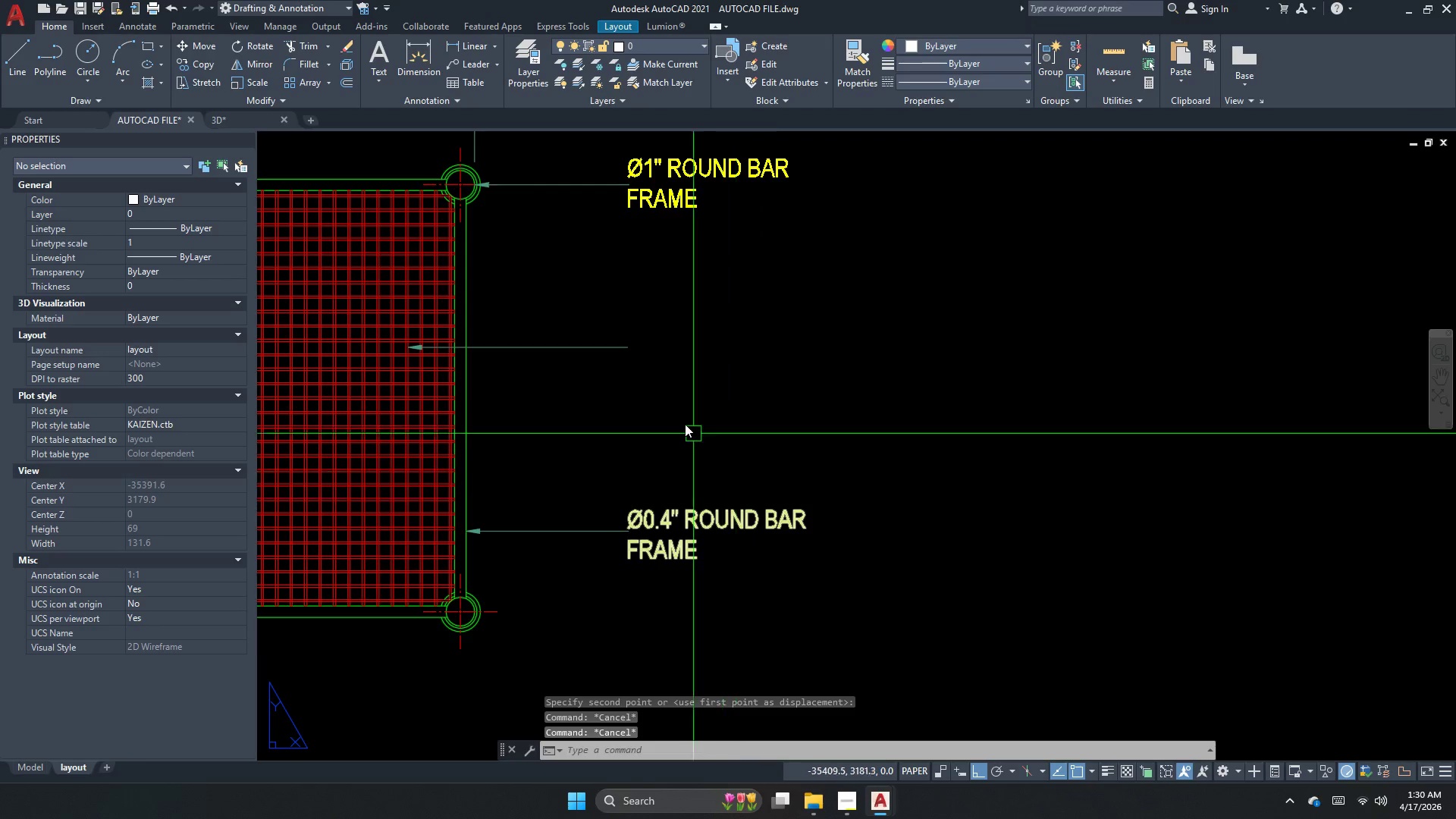 
left_click_drag(start_coordinate=[652, 399], to_coordinate=[624, 359])
 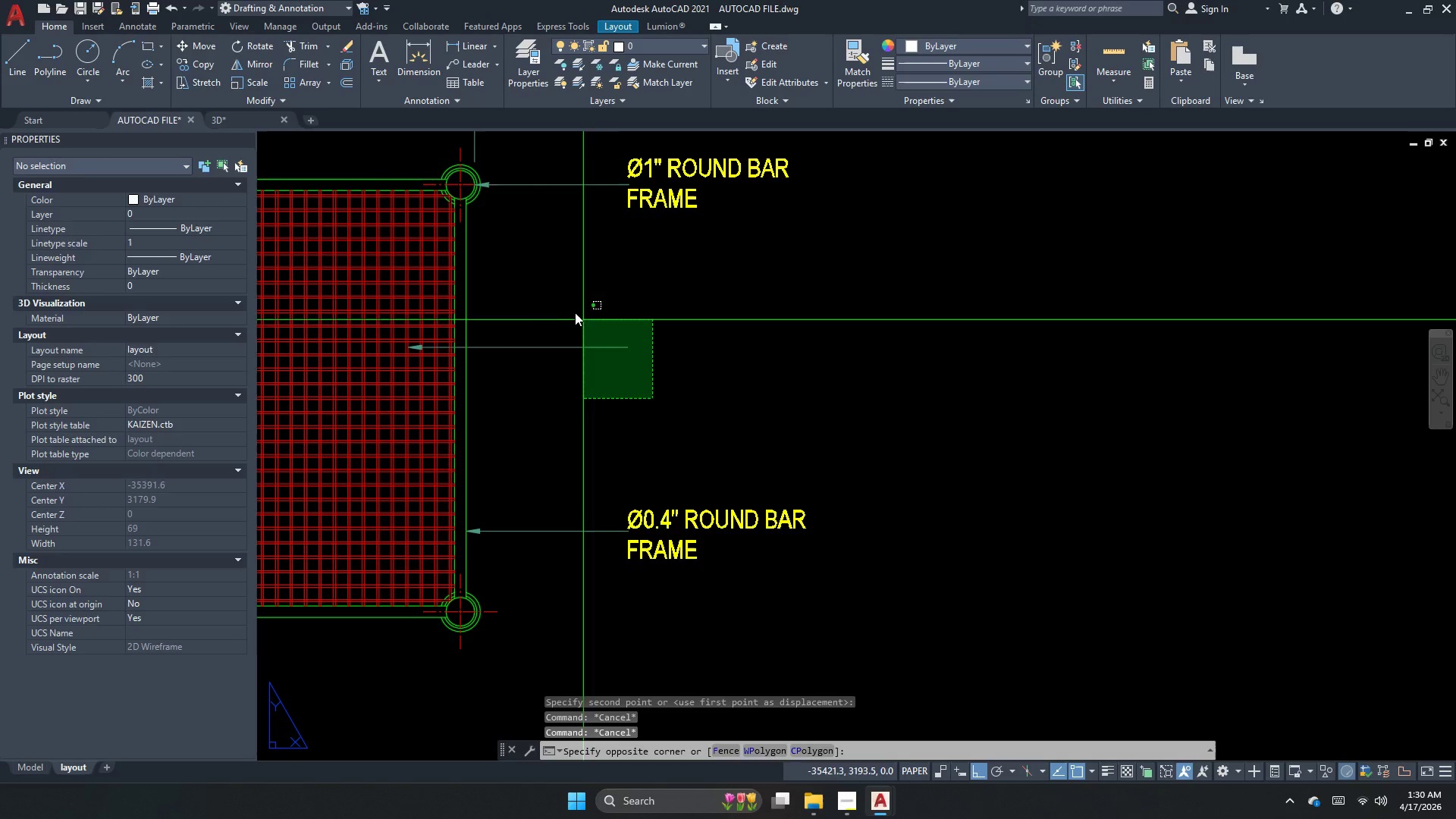 
double_click([565, 305])
 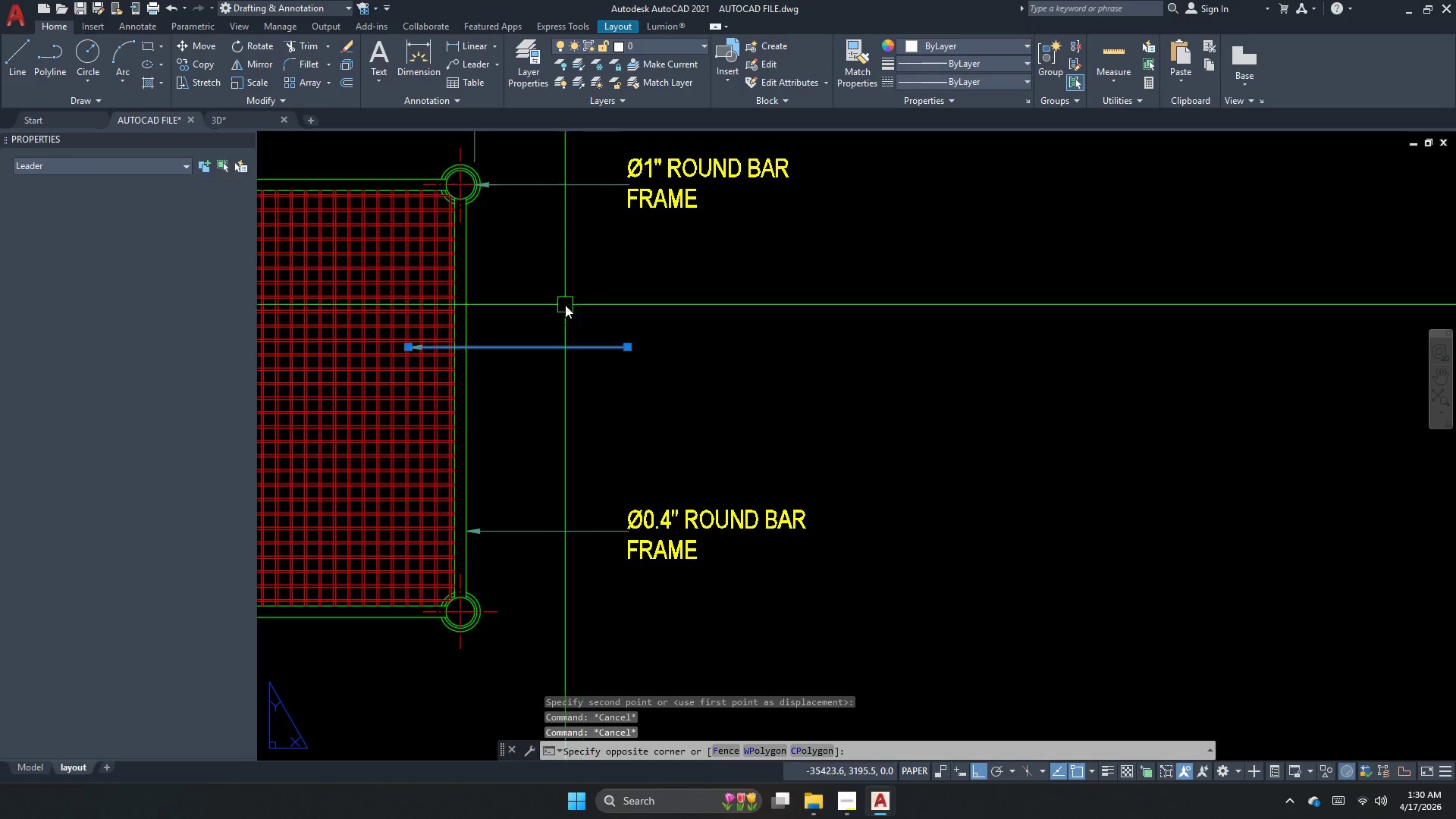 
key(M)
 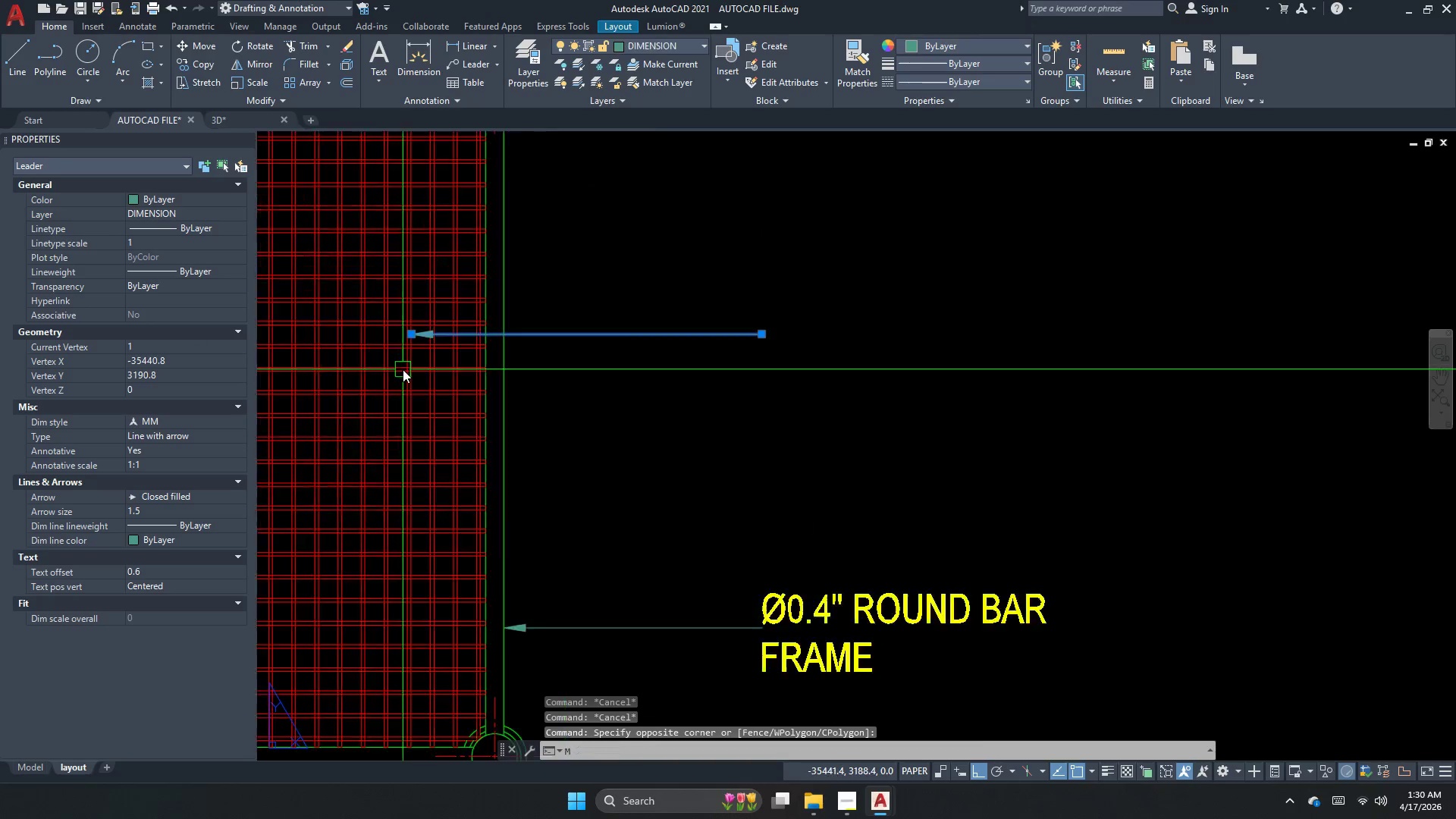 
key(Space)
 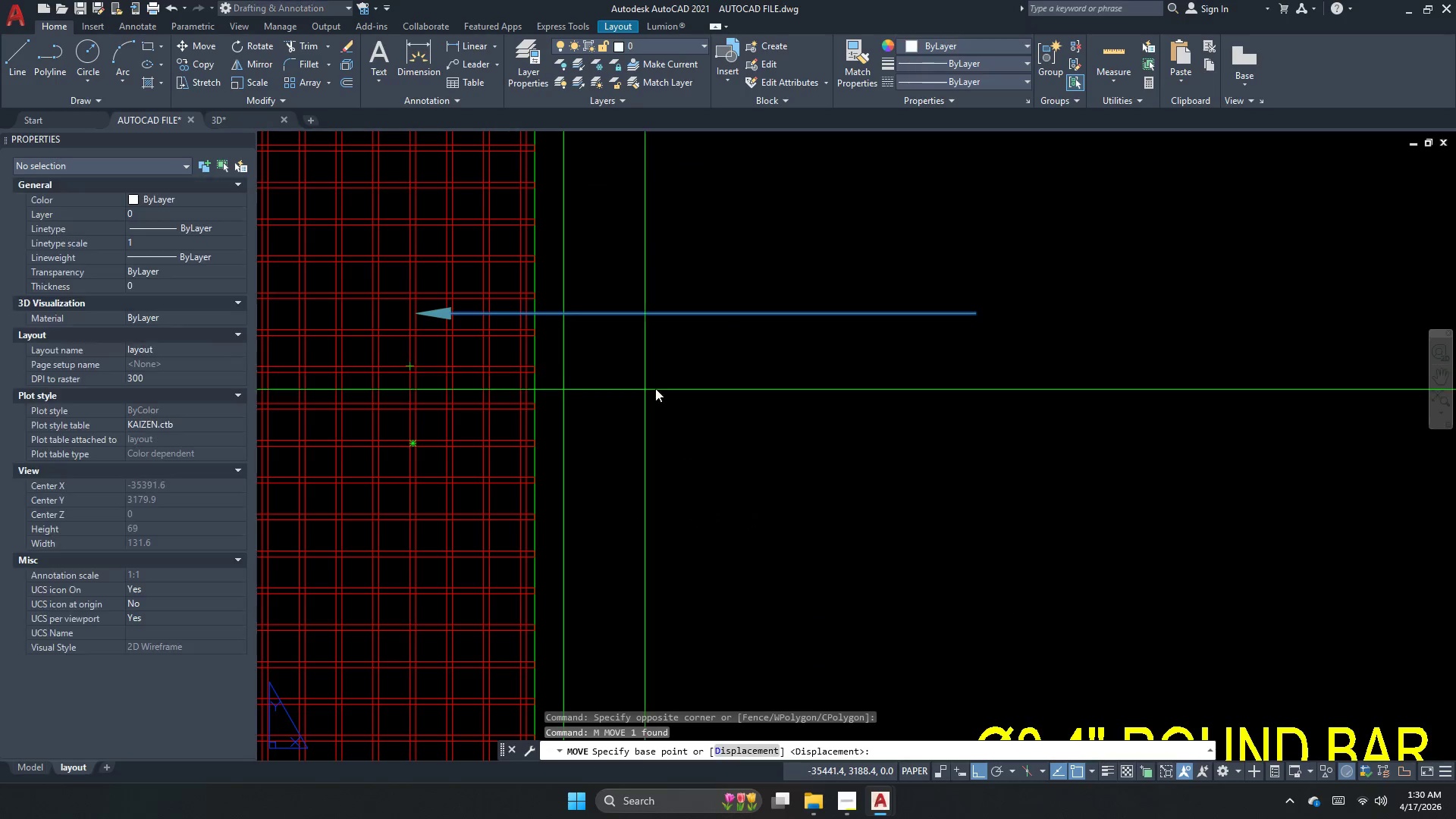 
left_click_drag(start_coordinate=[711, 384], to_coordinate=[713, 396])
 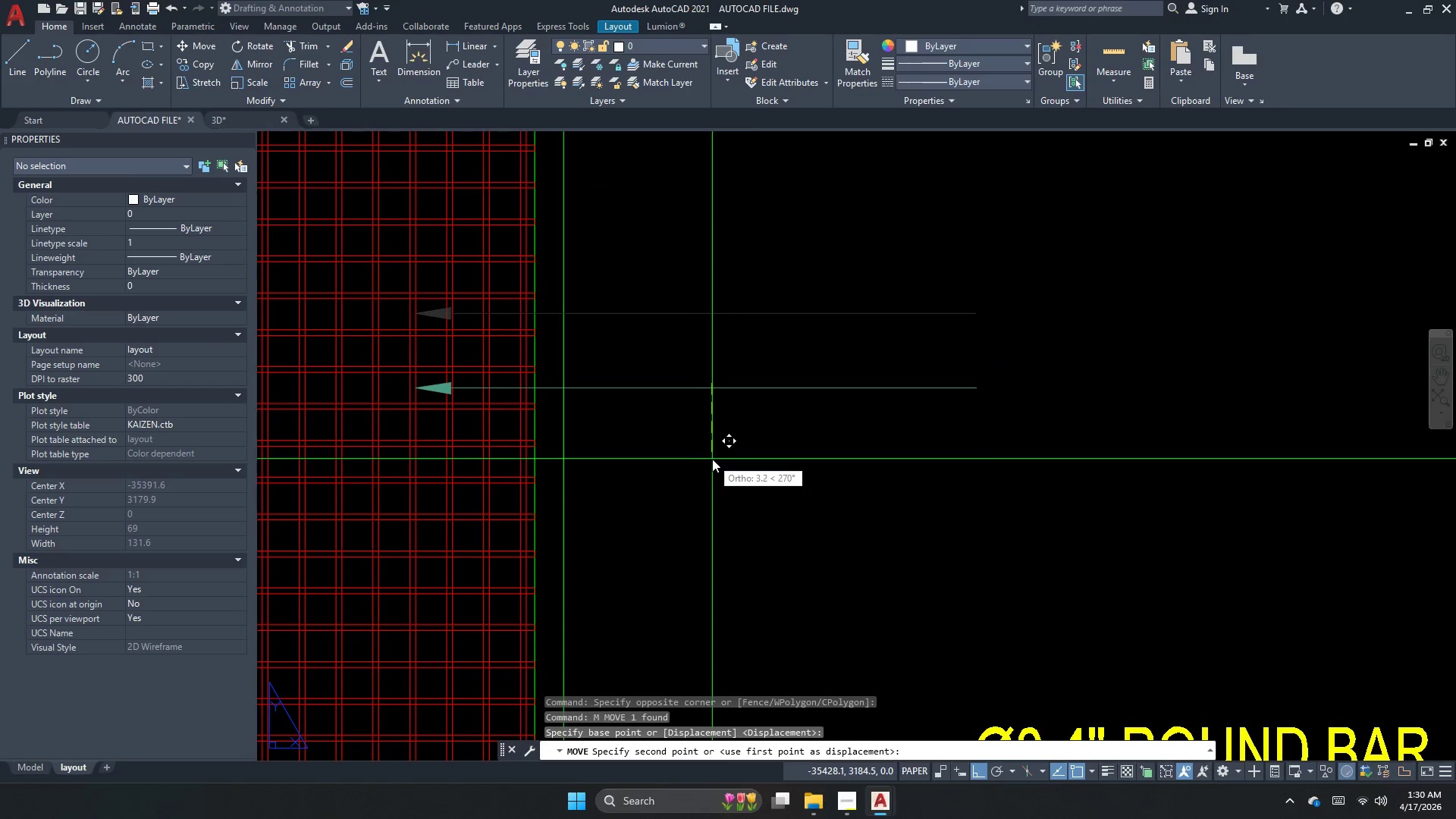 
scroll: coordinate [403, 369], scroll_direction: up, amount: 2.0
 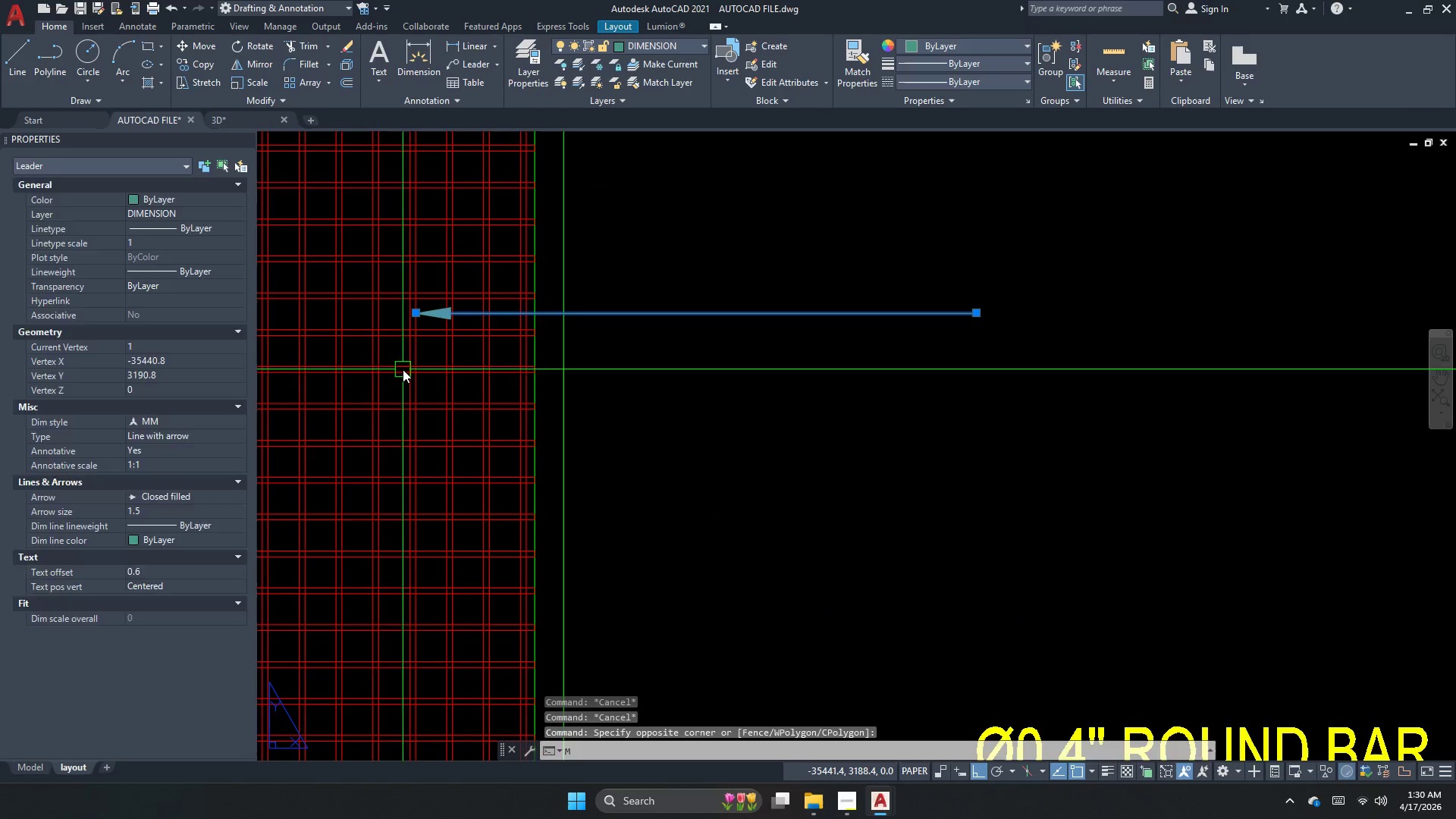 
left_click([712, 459])
 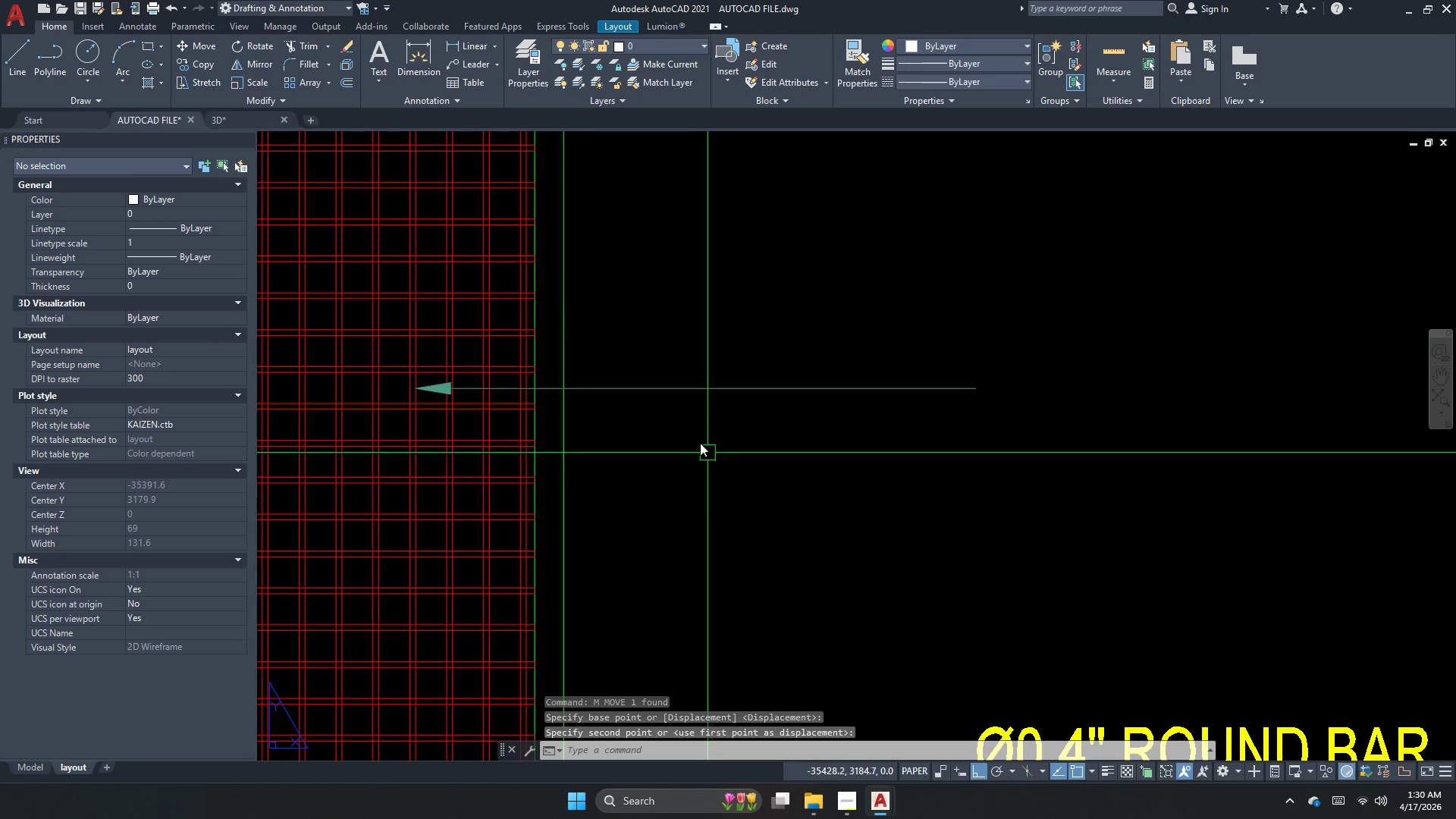 
key(Escape)
 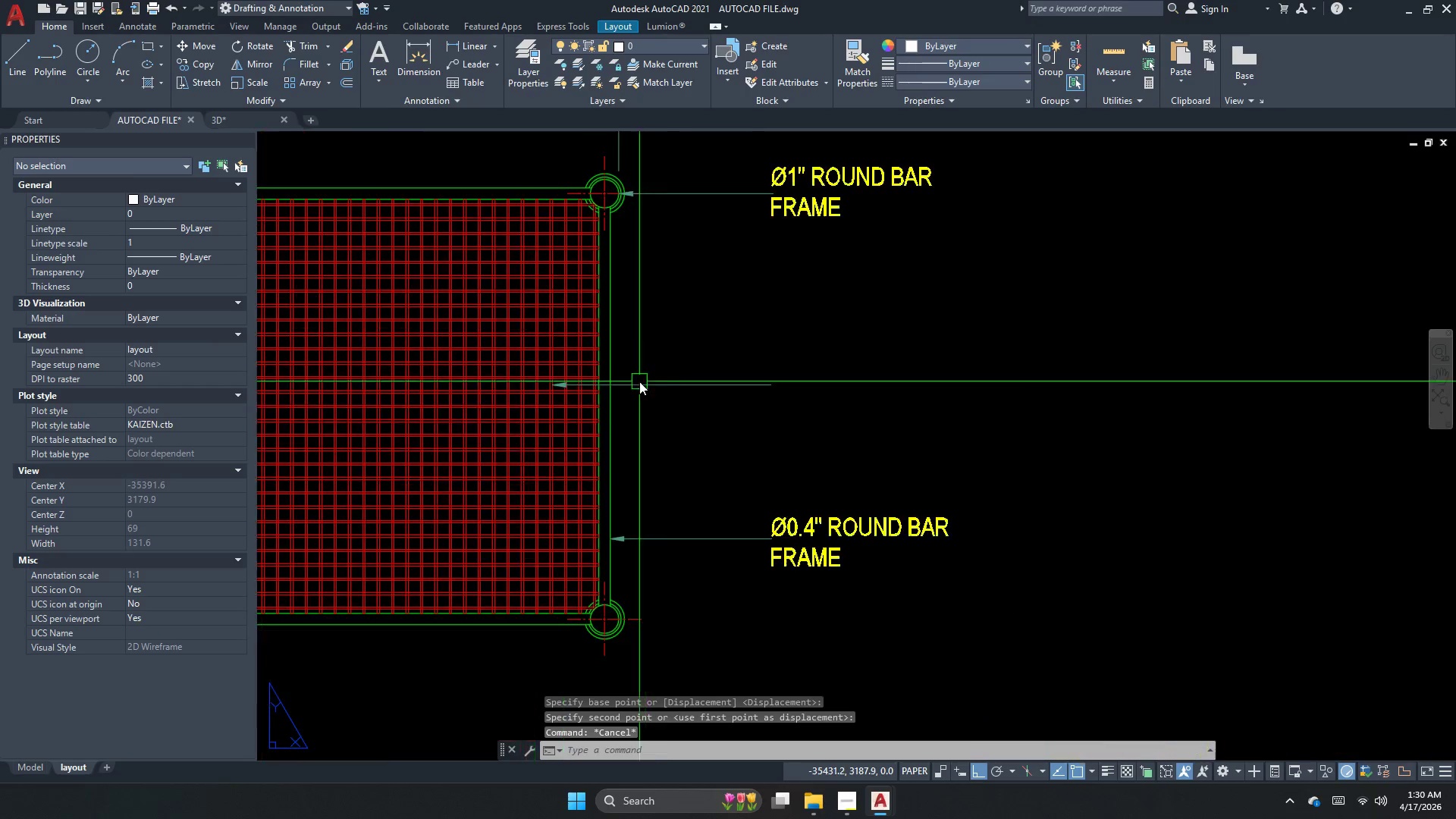 
left_click([829, 535])
 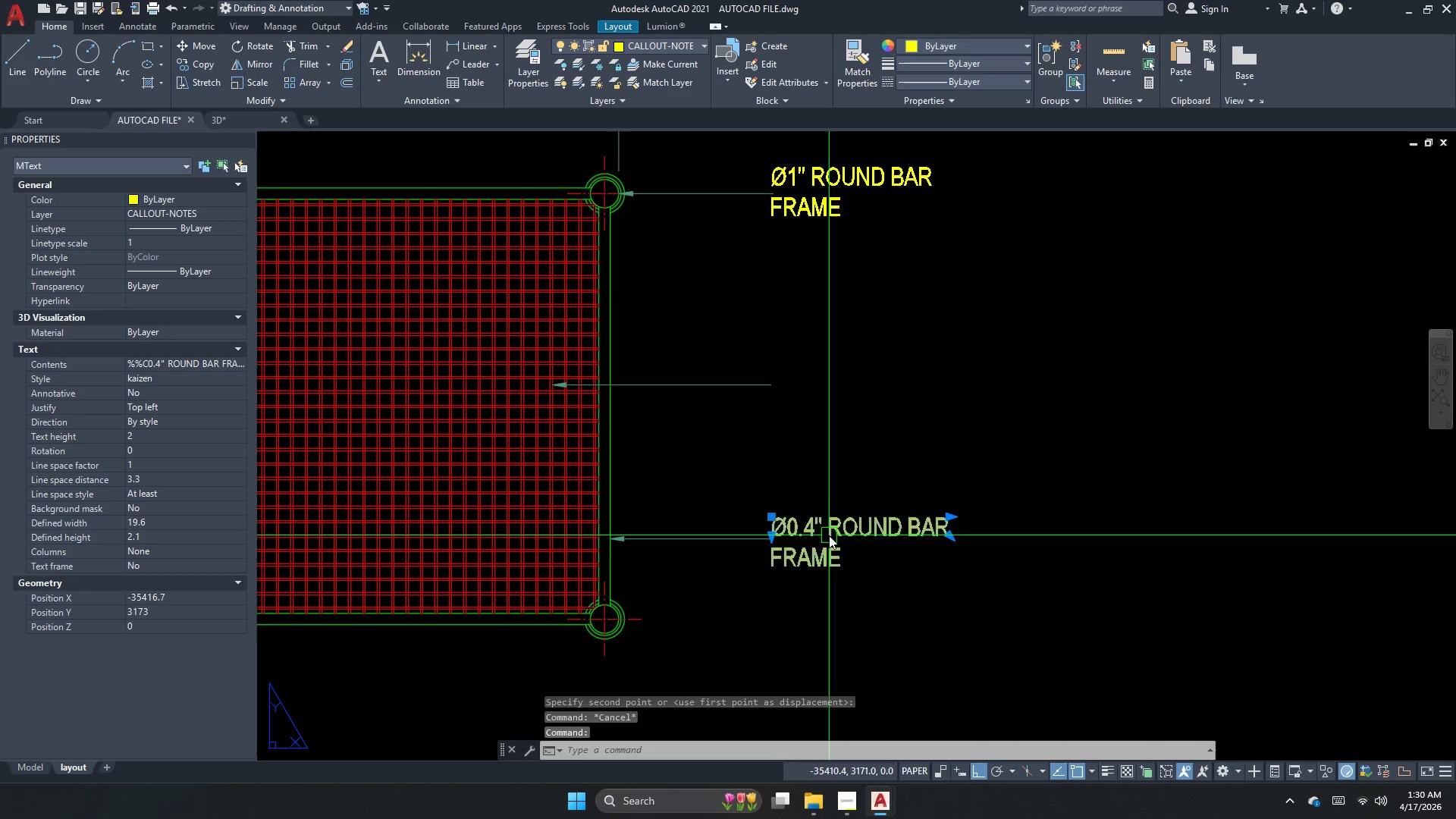 
scroll: coordinate [639, 381], scroll_direction: down, amount: 2.0
 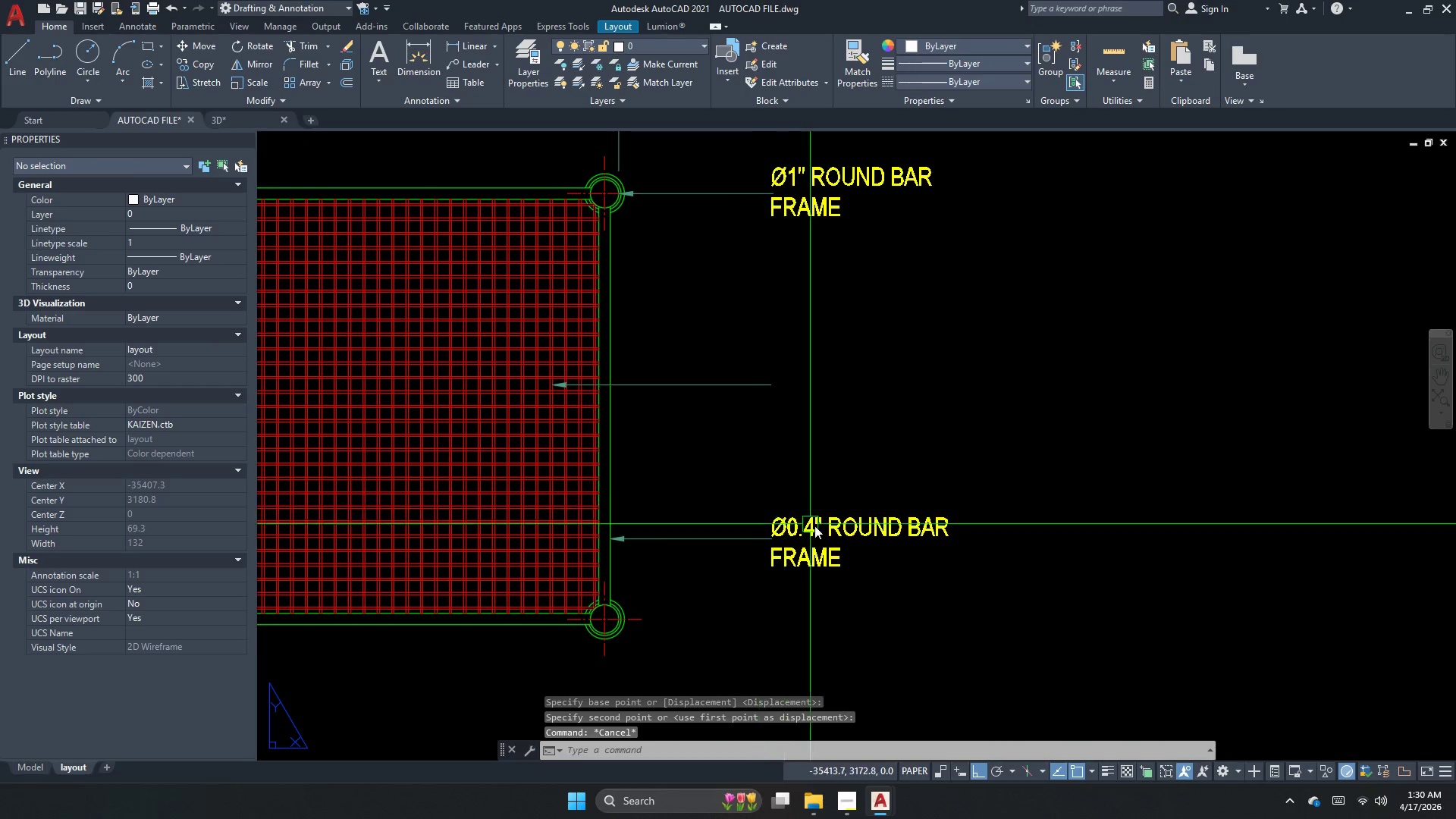 
type(co )
 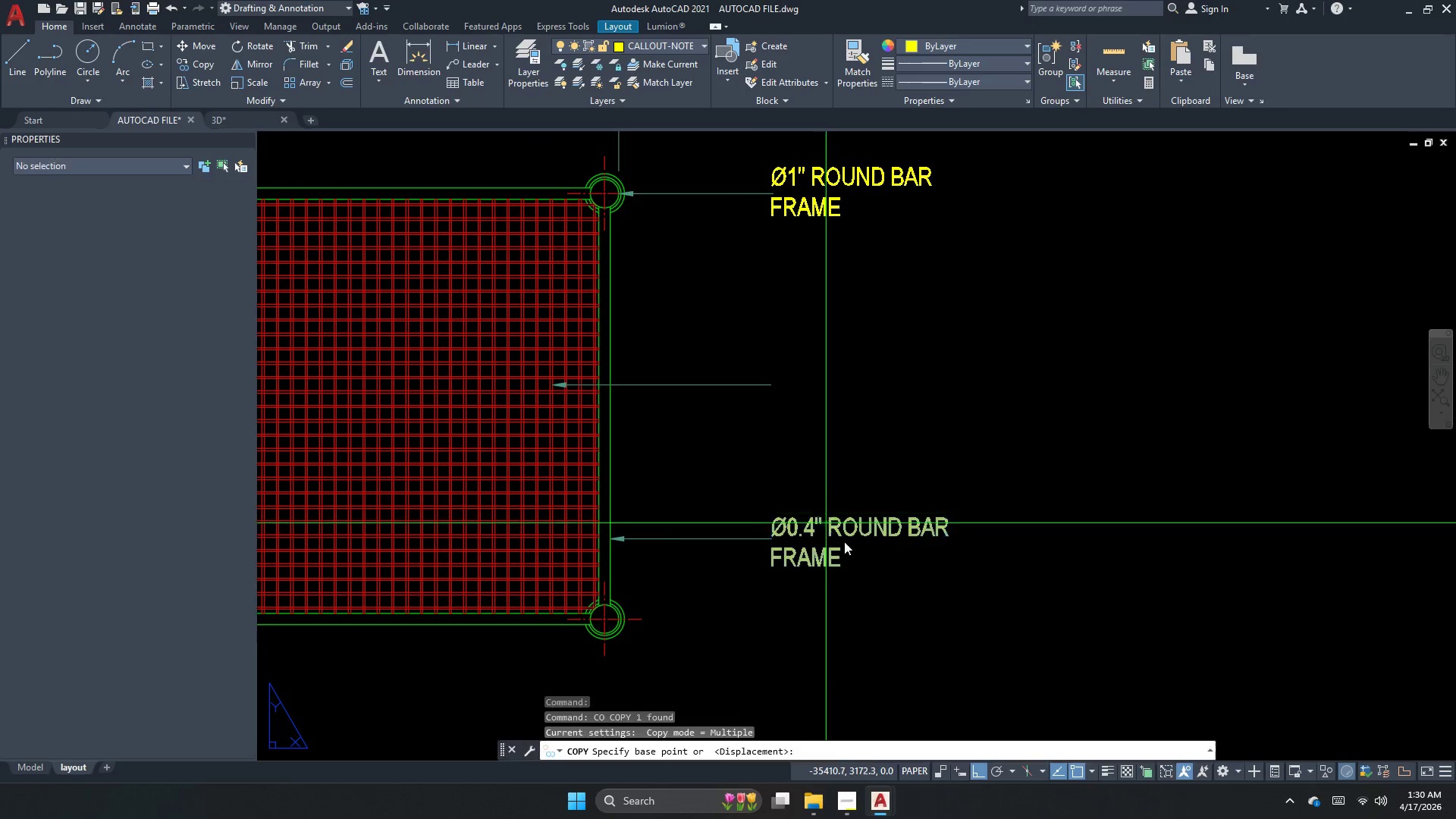 
left_click_drag(start_coordinate=[846, 542], to_coordinate=[847, 519])
 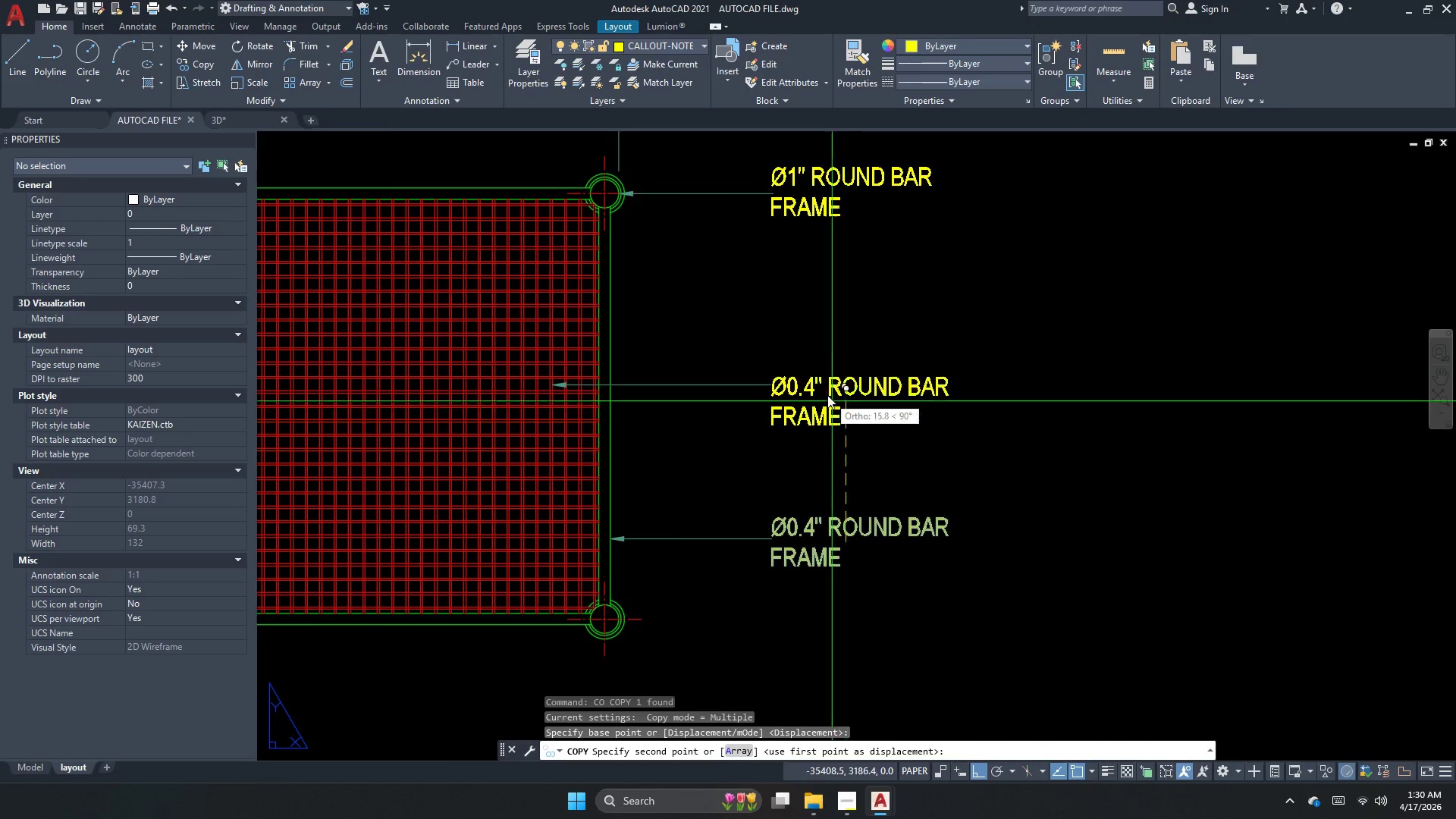 
scroll: coordinate [827, 395], scroll_direction: up, amount: 1.0
 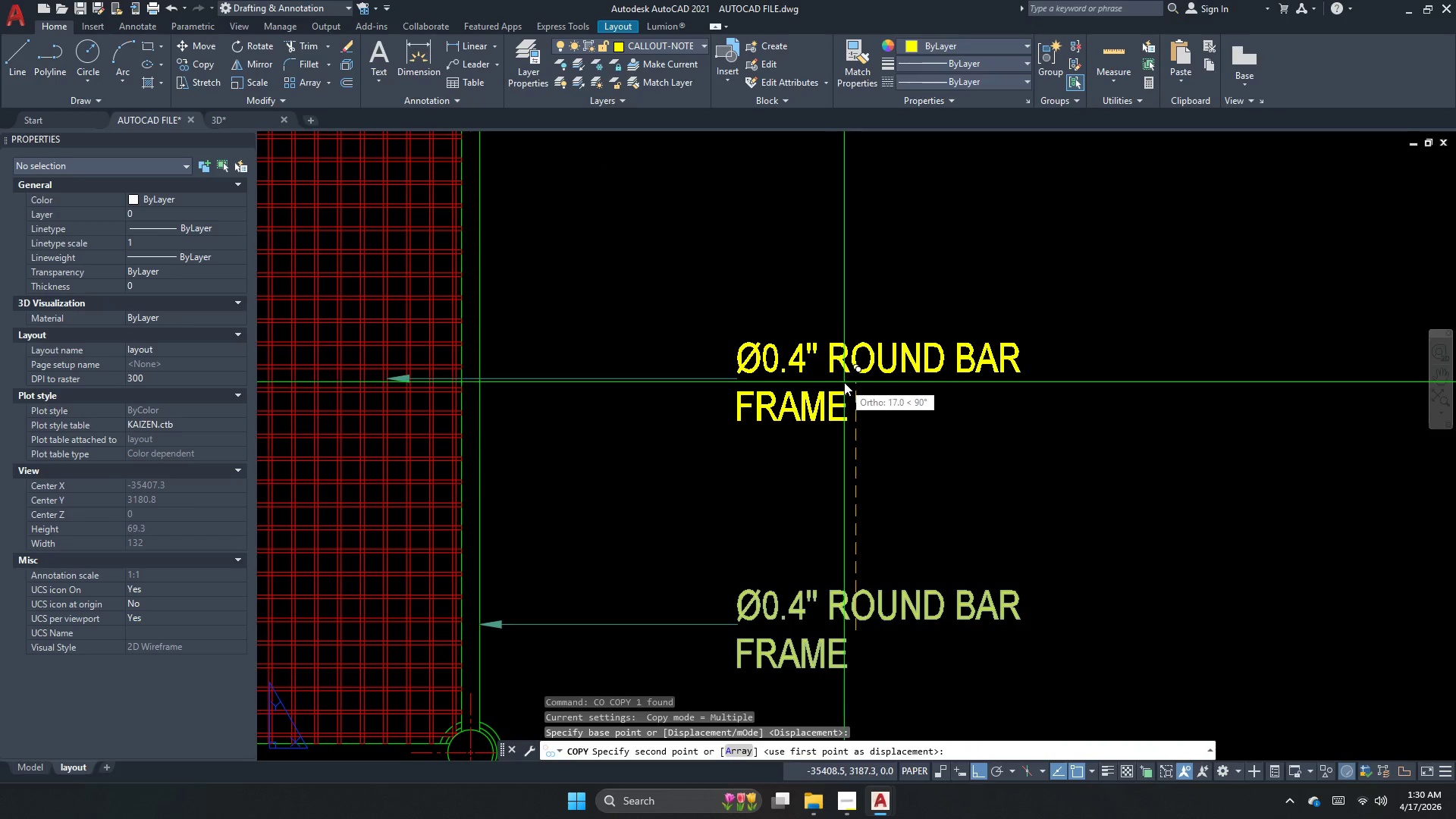 
left_click([844, 382])
 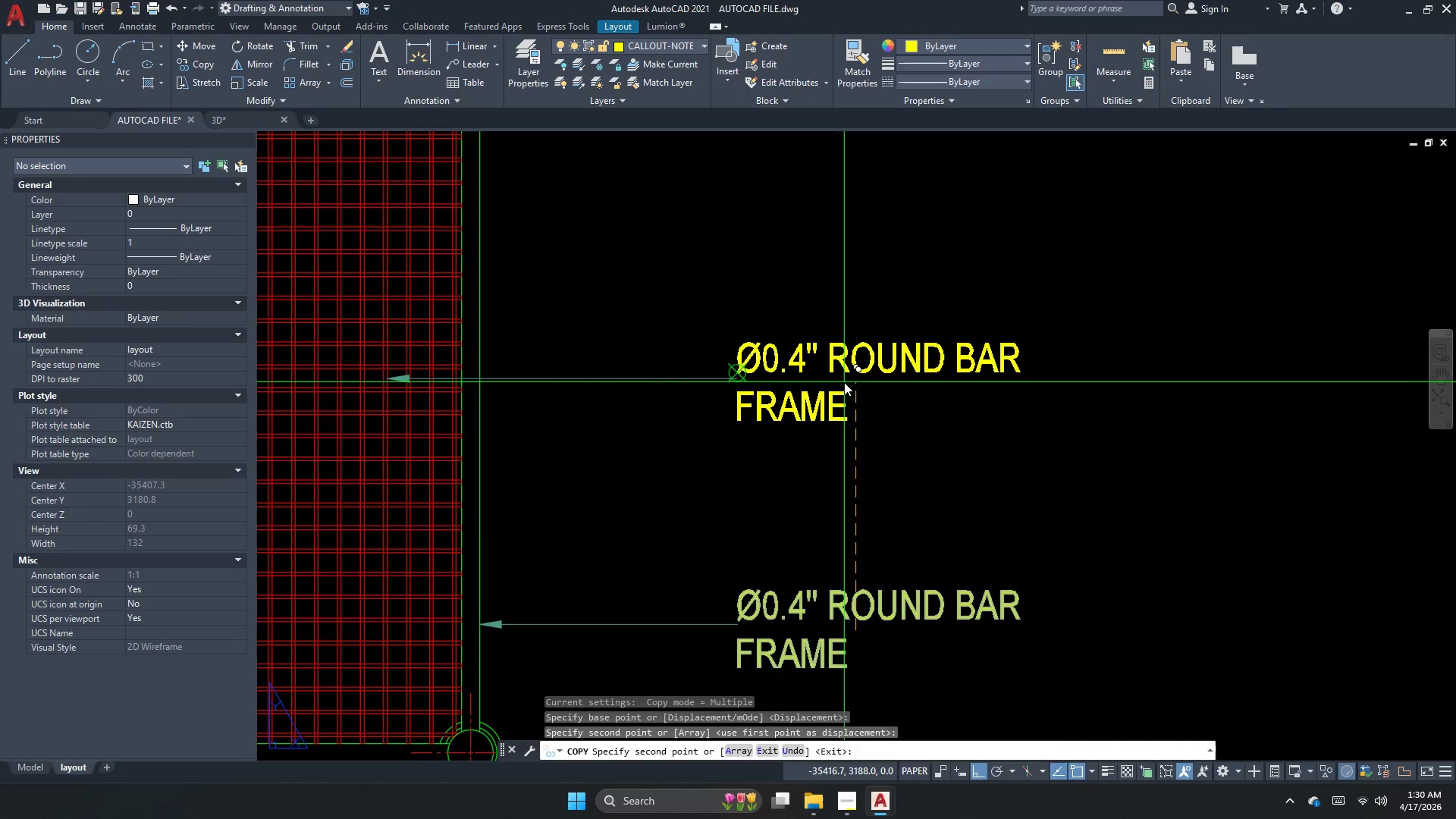 
key(Escape)
 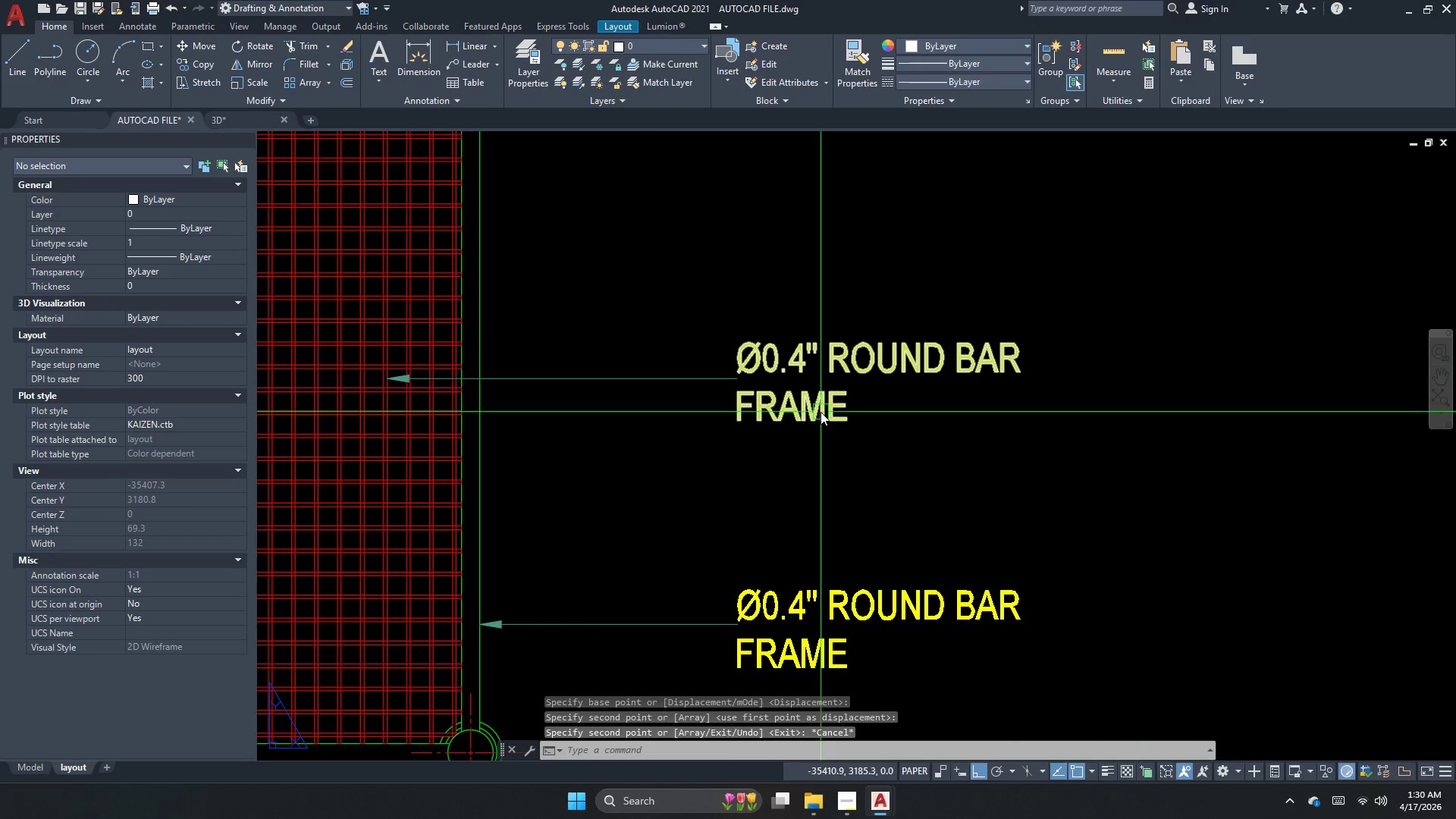 
left_click([821, 412])
 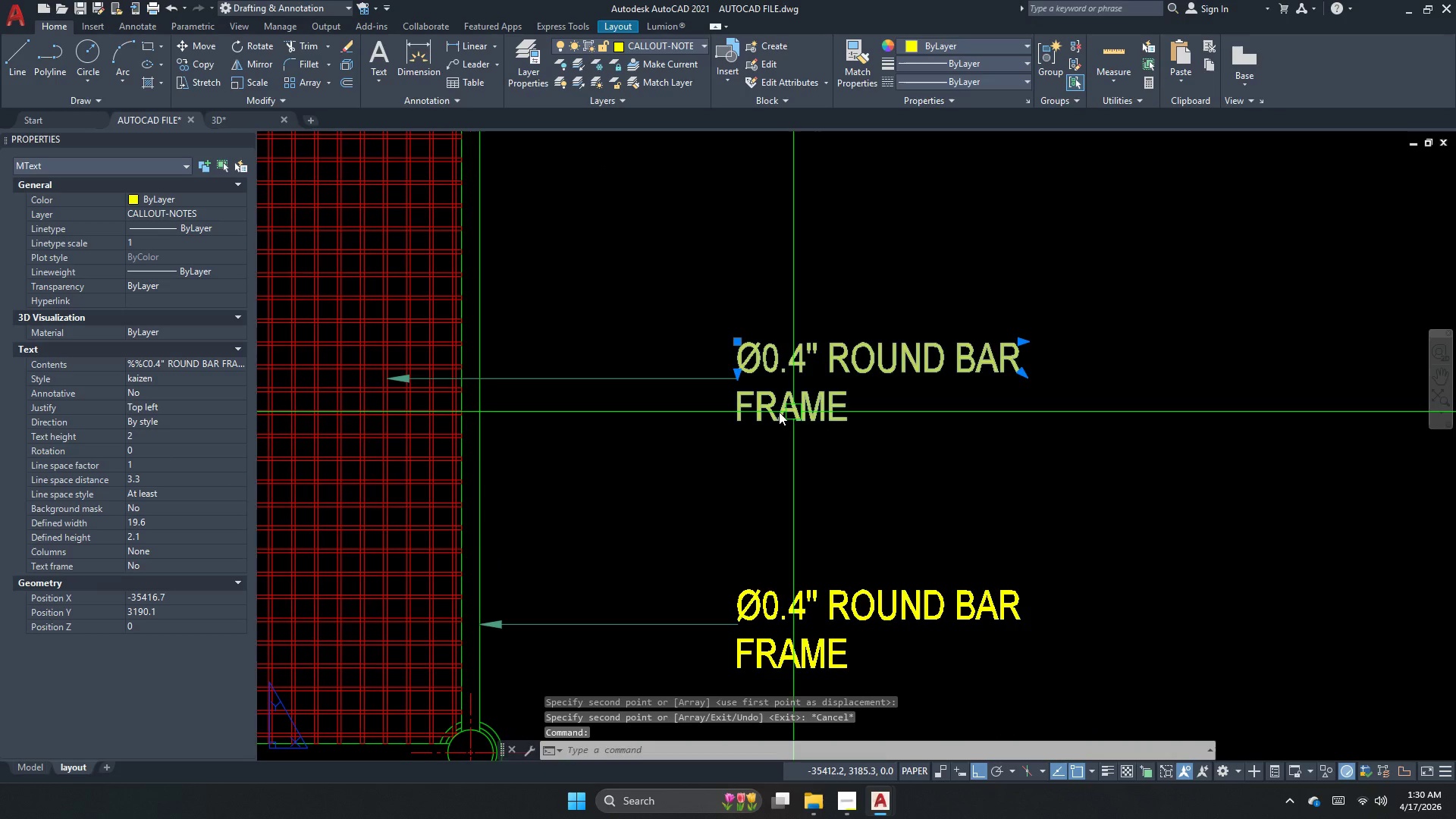 
key(Escape)
 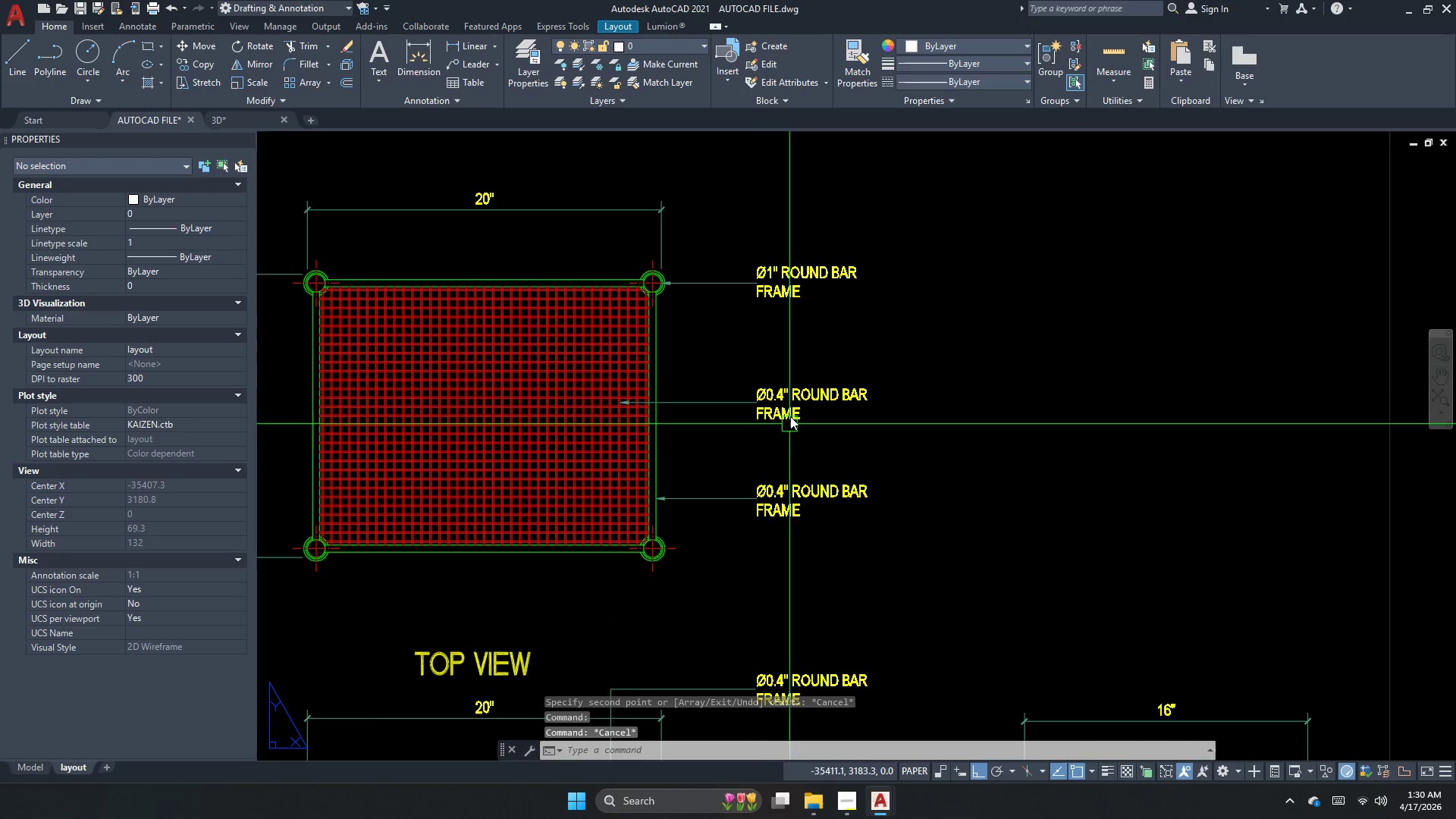 
scroll: coordinate [810, 468], scroll_direction: down, amount: 4.0
 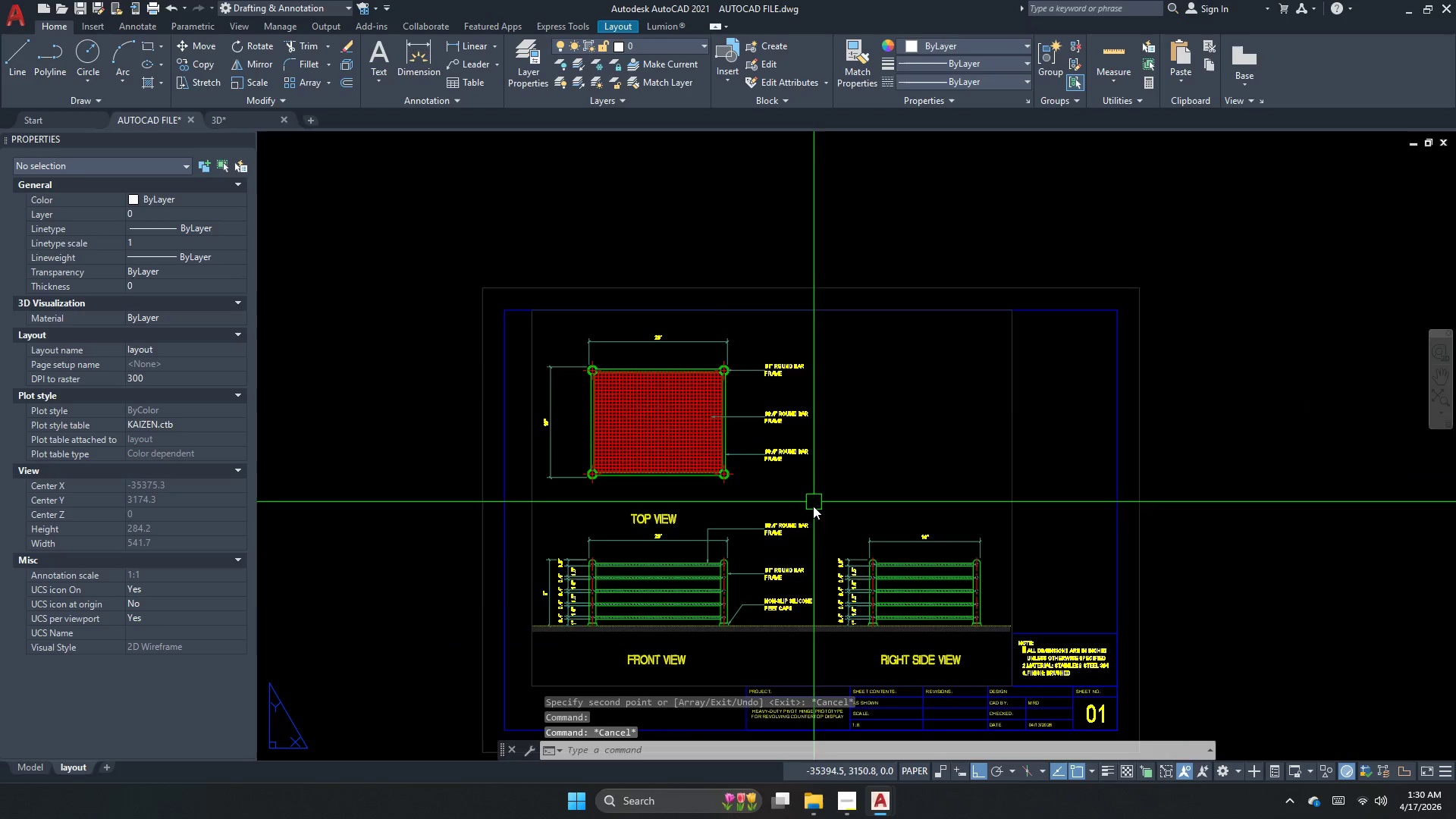 
scroll: coordinate [785, 605], scroll_direction: up, amount: 1.0
 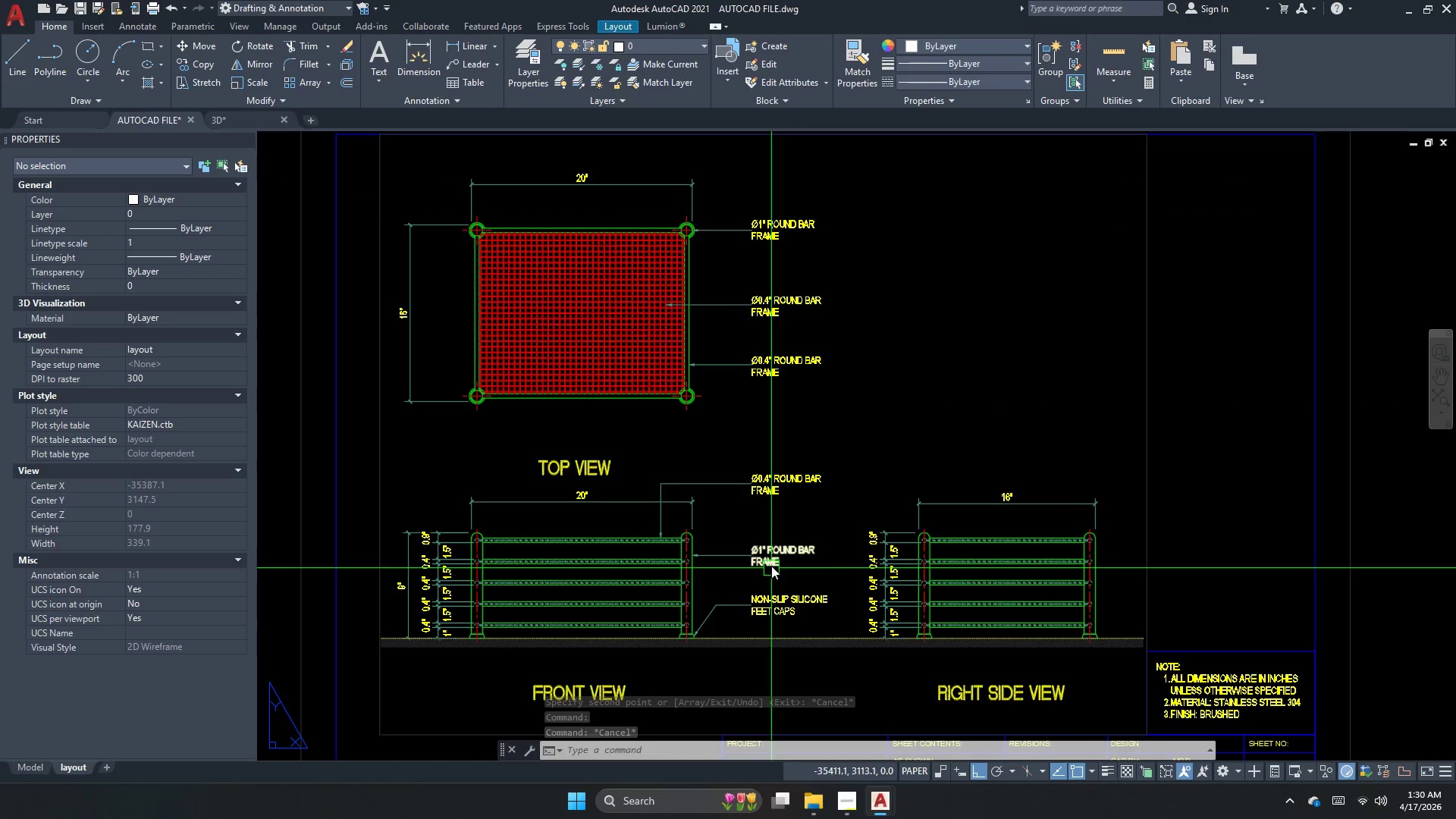 
left_click([814, 362])
 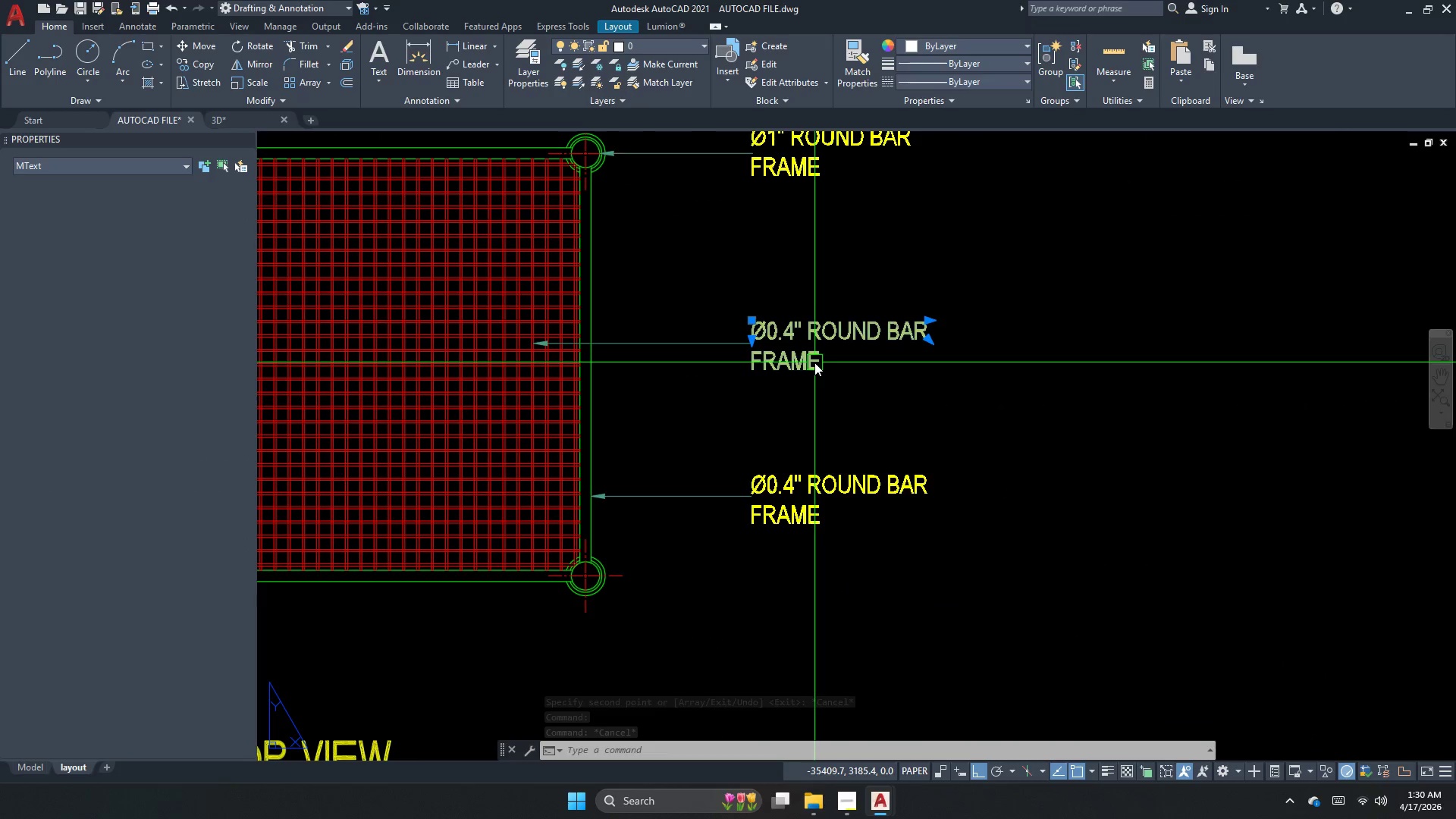 
scroll: coordinate [749, 281], scroll_direction: up, amount: 2.0
 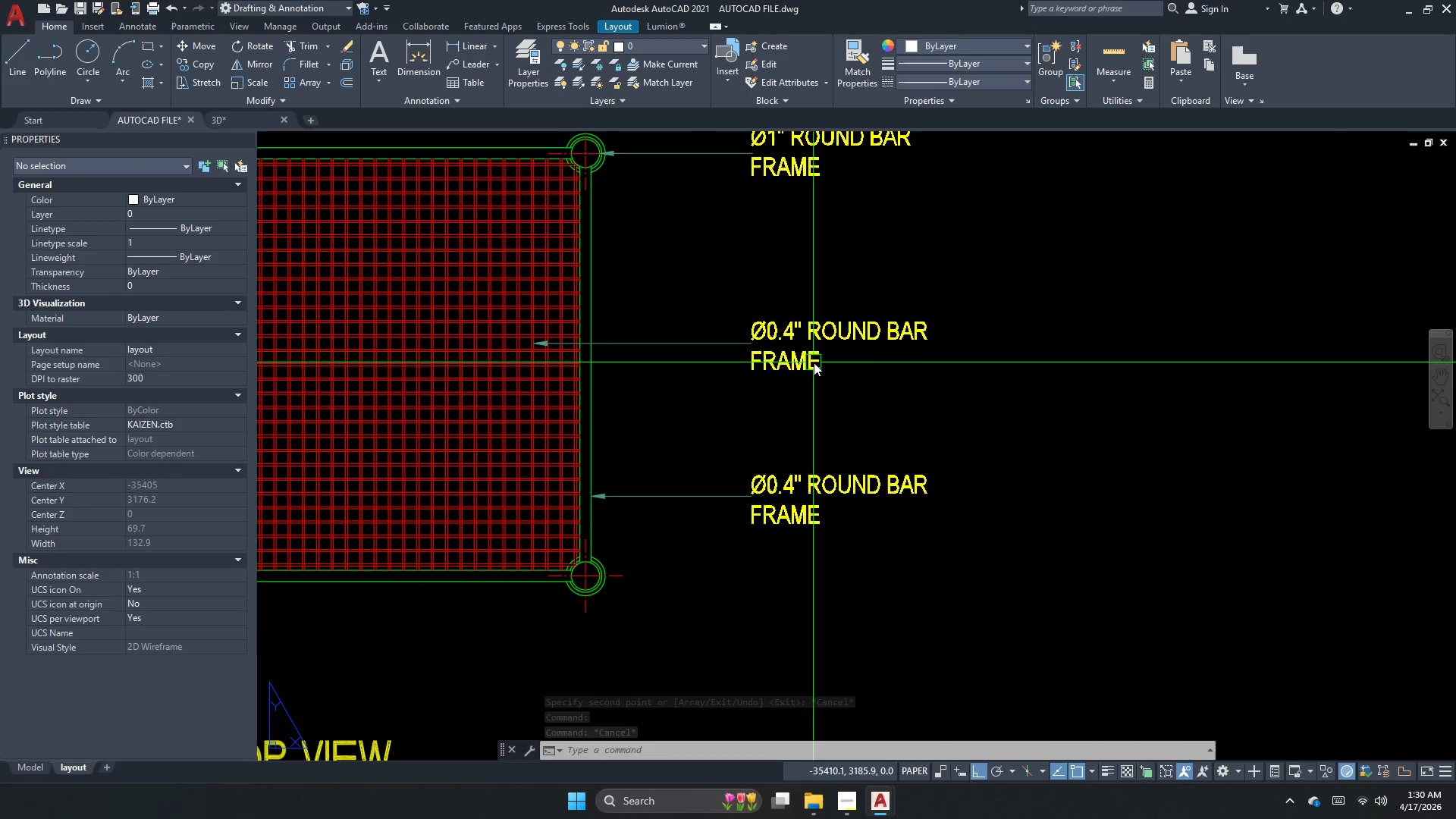 
double_click([814, 362])
 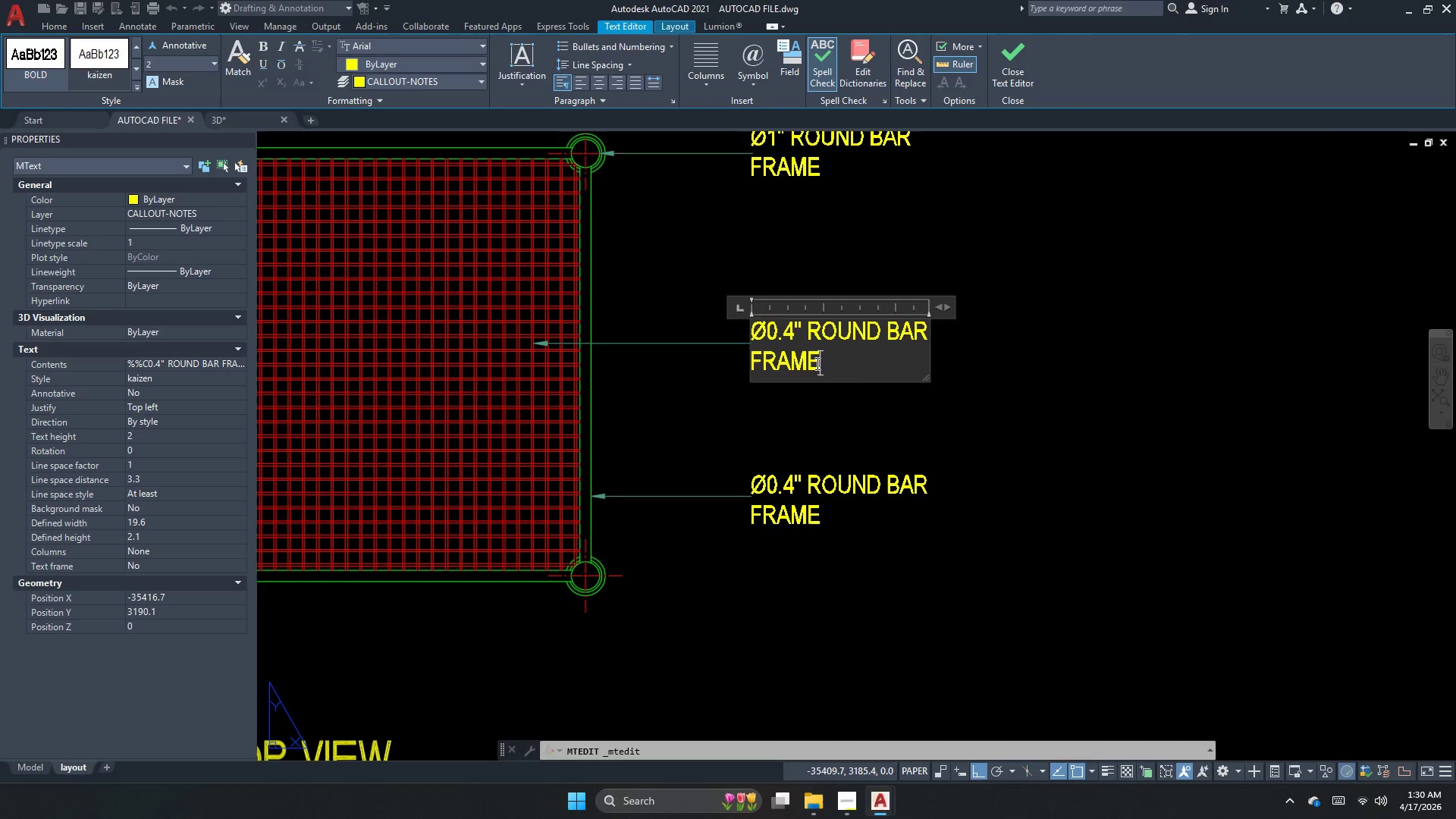 
left_click([965, 494])
 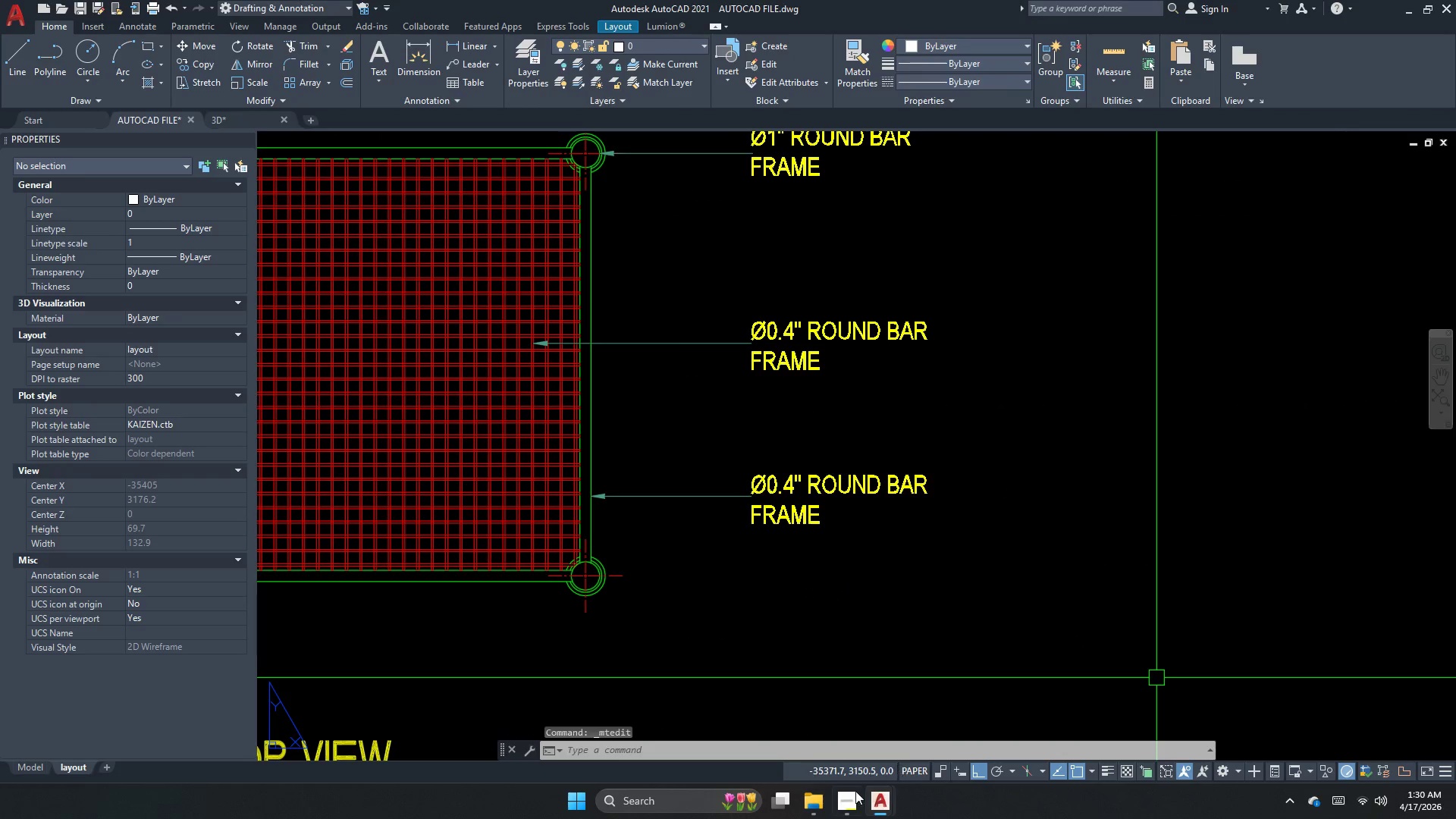 
left_click([846, 802])